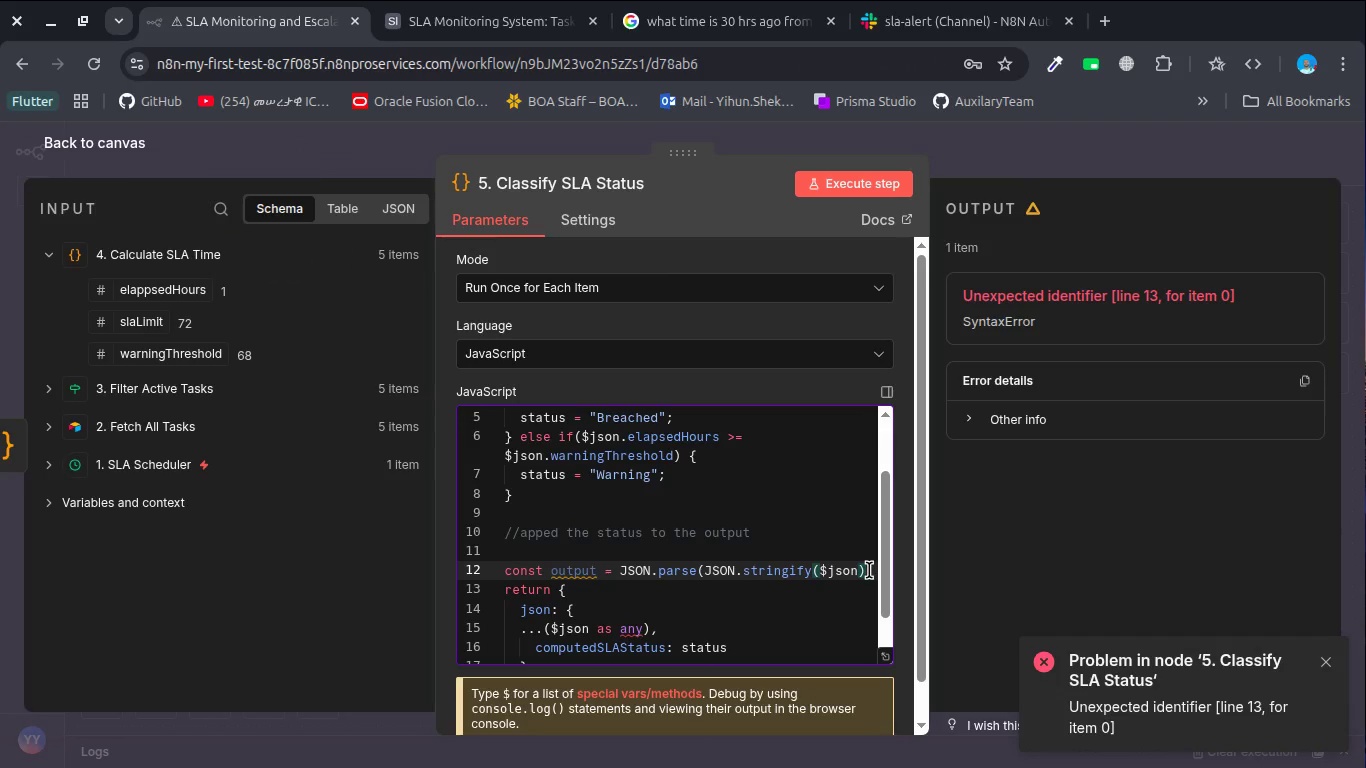 
key(ArrowRight)
 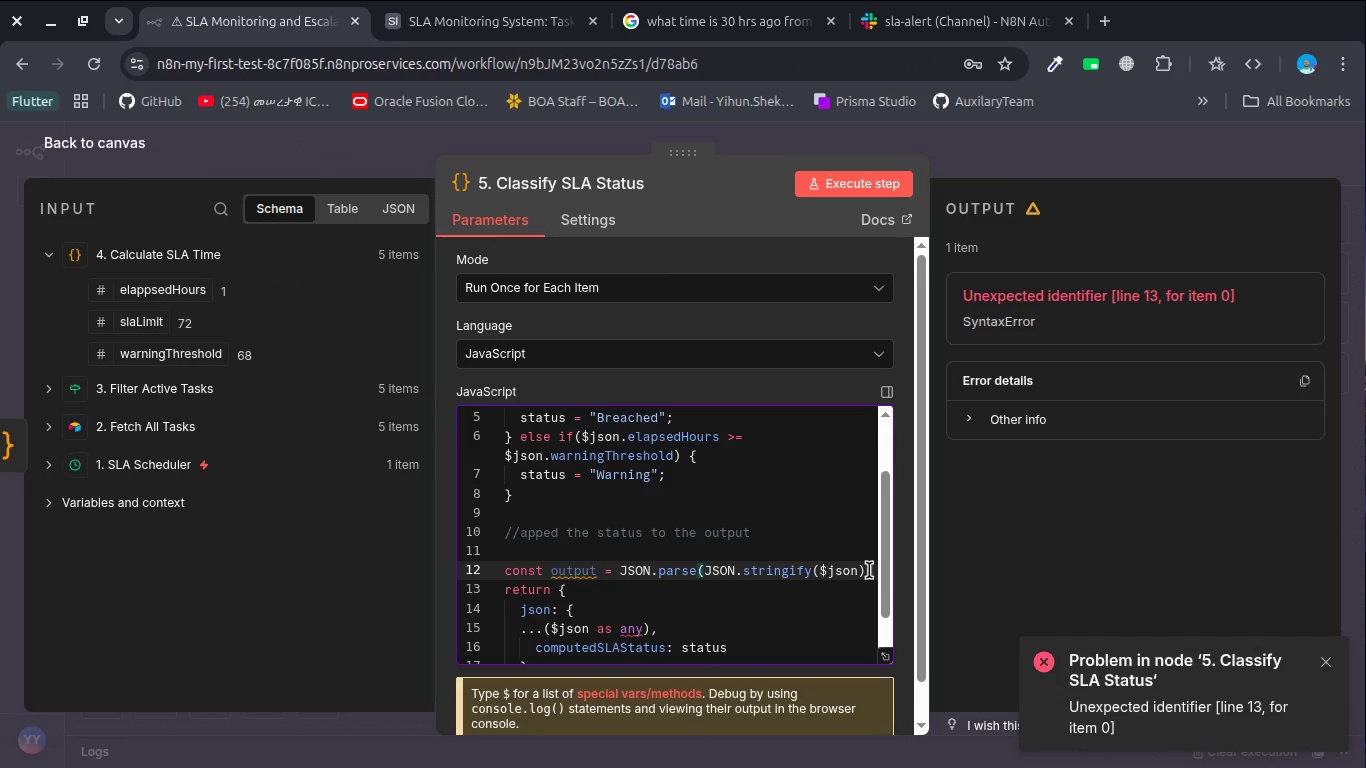 
key(Enter)
 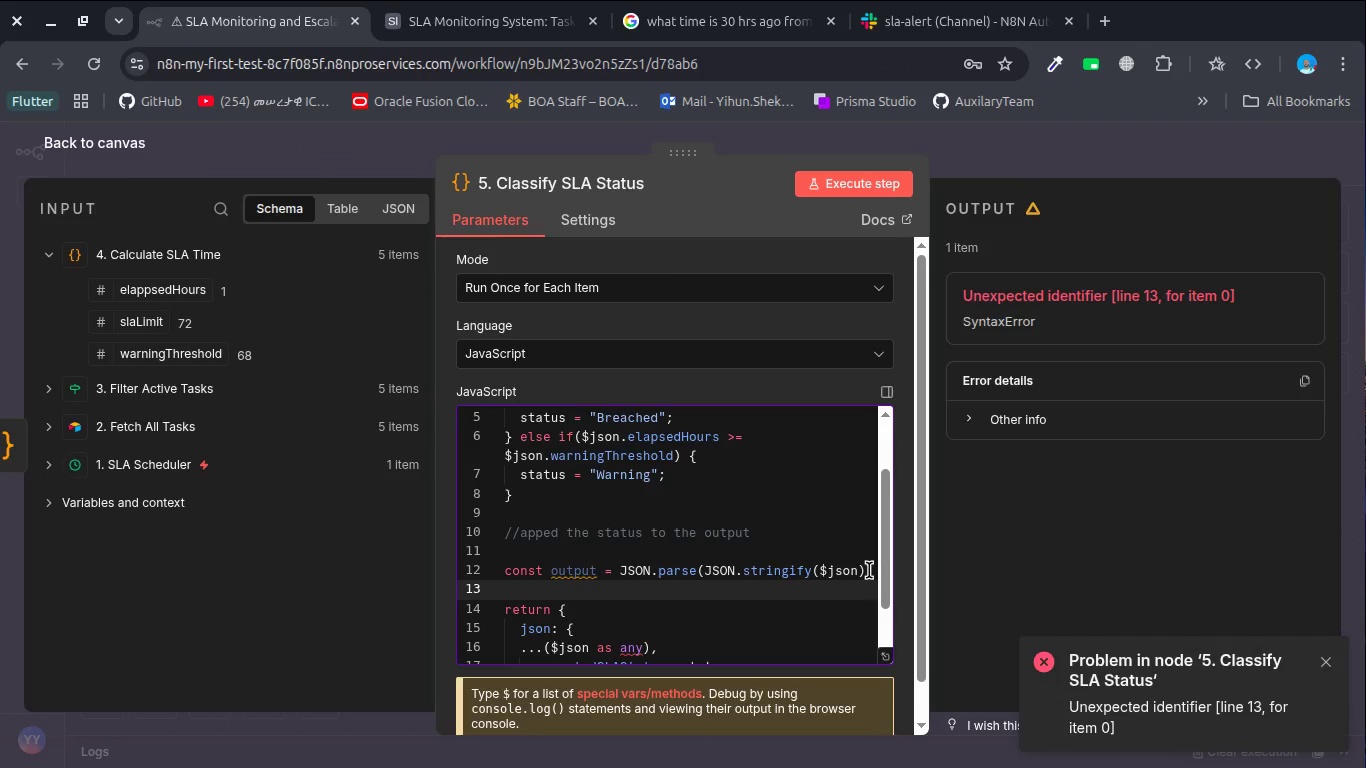 
type(ou)
 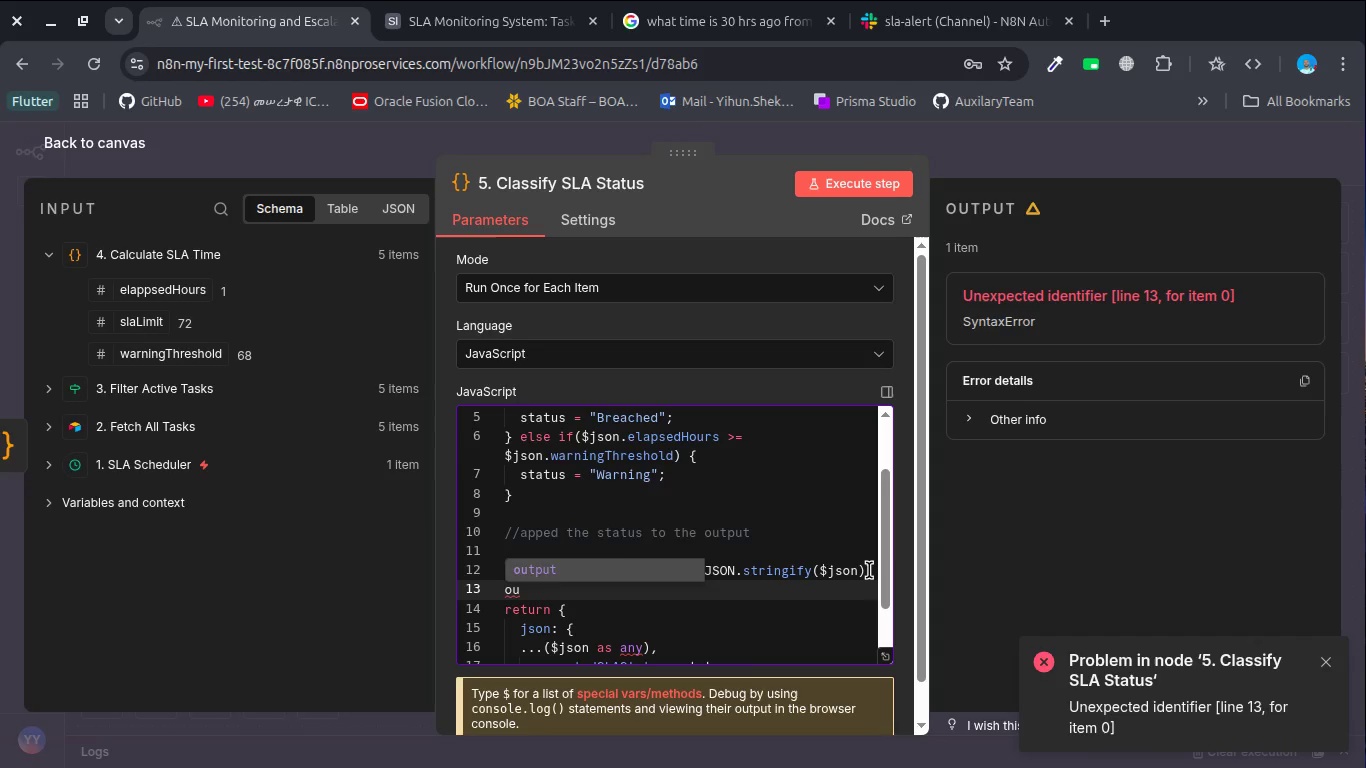 
key(Enter)
 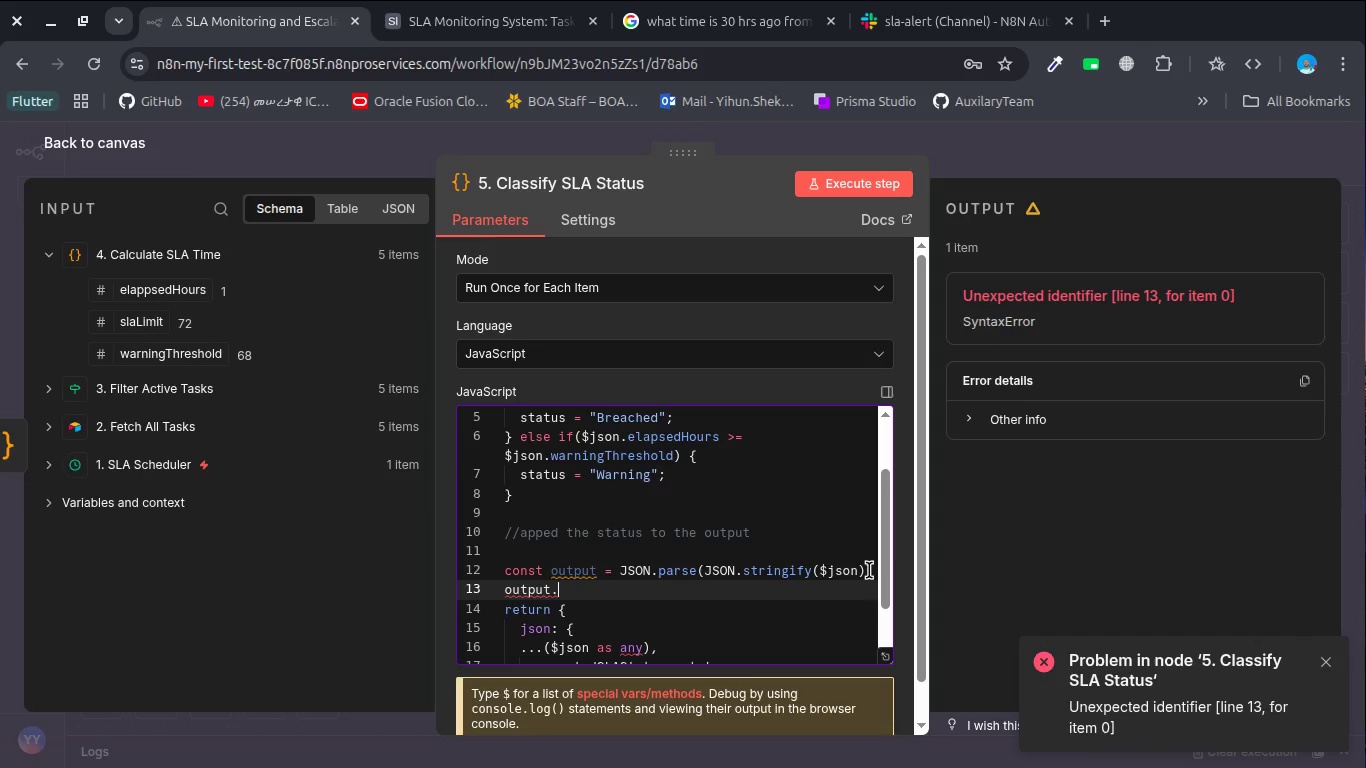 
type(.C)
key(Backspace)
type(comp)
 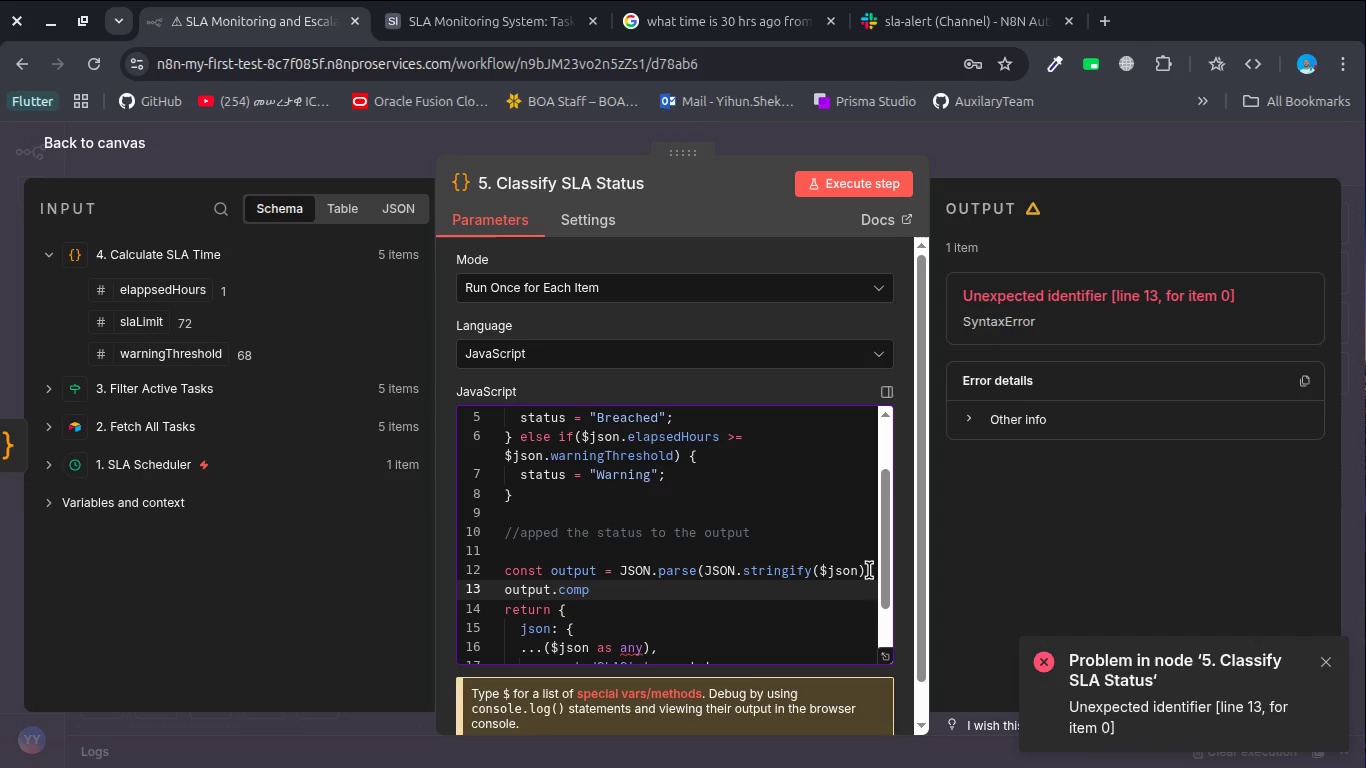 
scroll: coordinate [869, 570], scroll_direction: down, amount: 1.0
 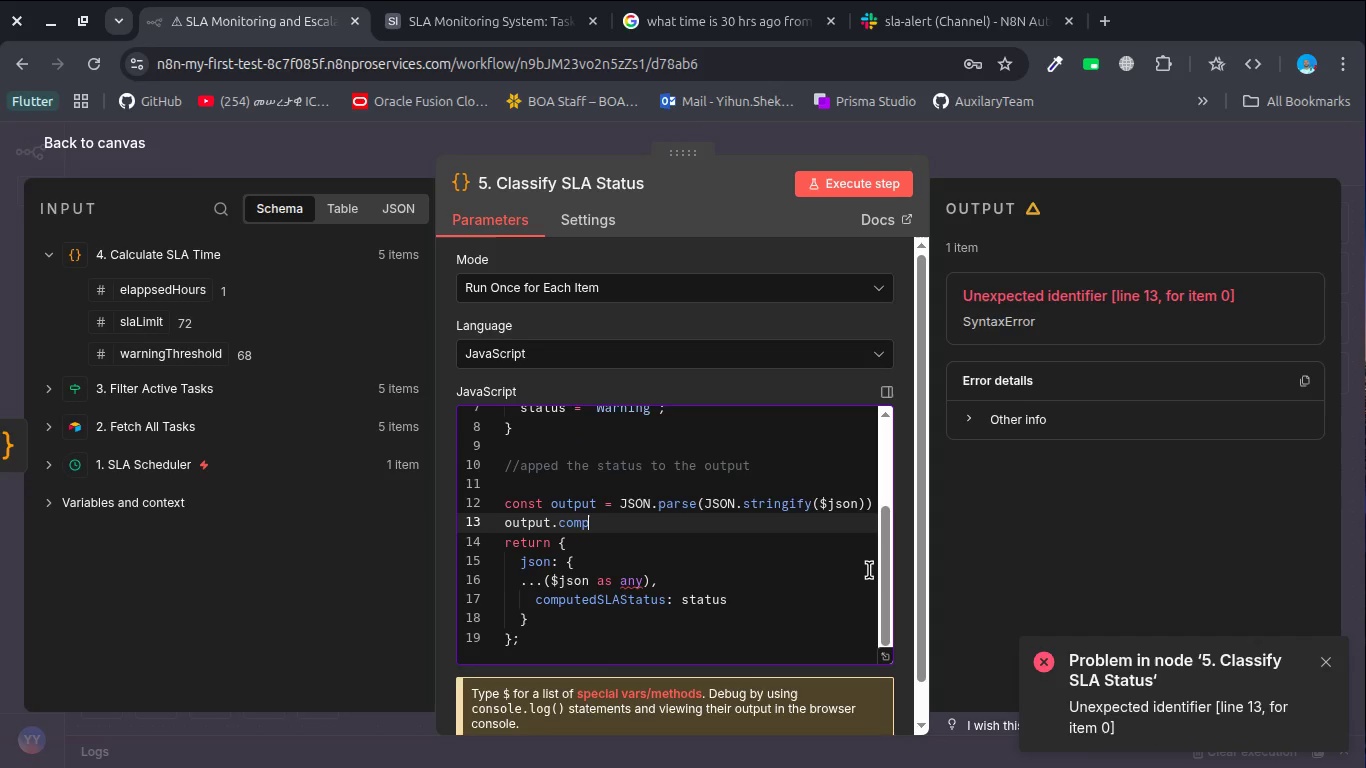 
key(Backspace)
type(putedSLAStaus)
 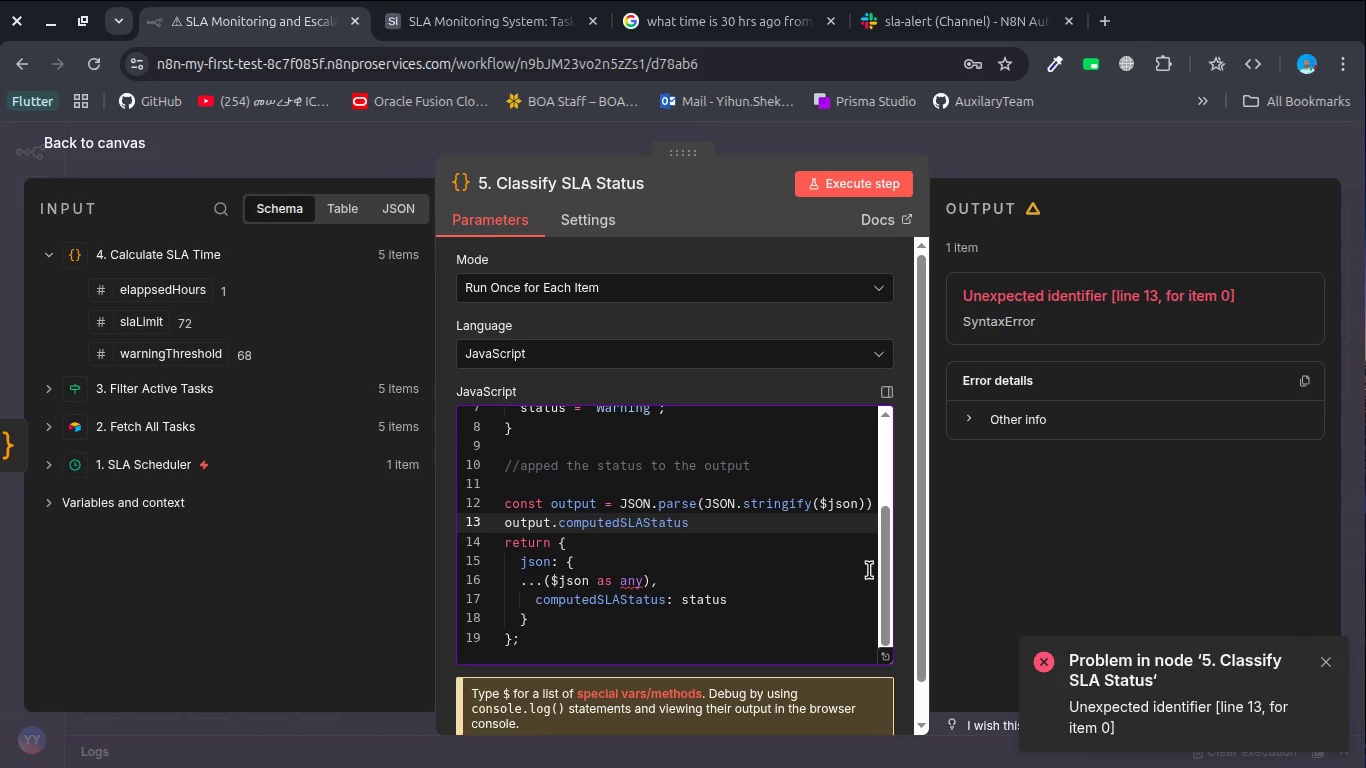 
 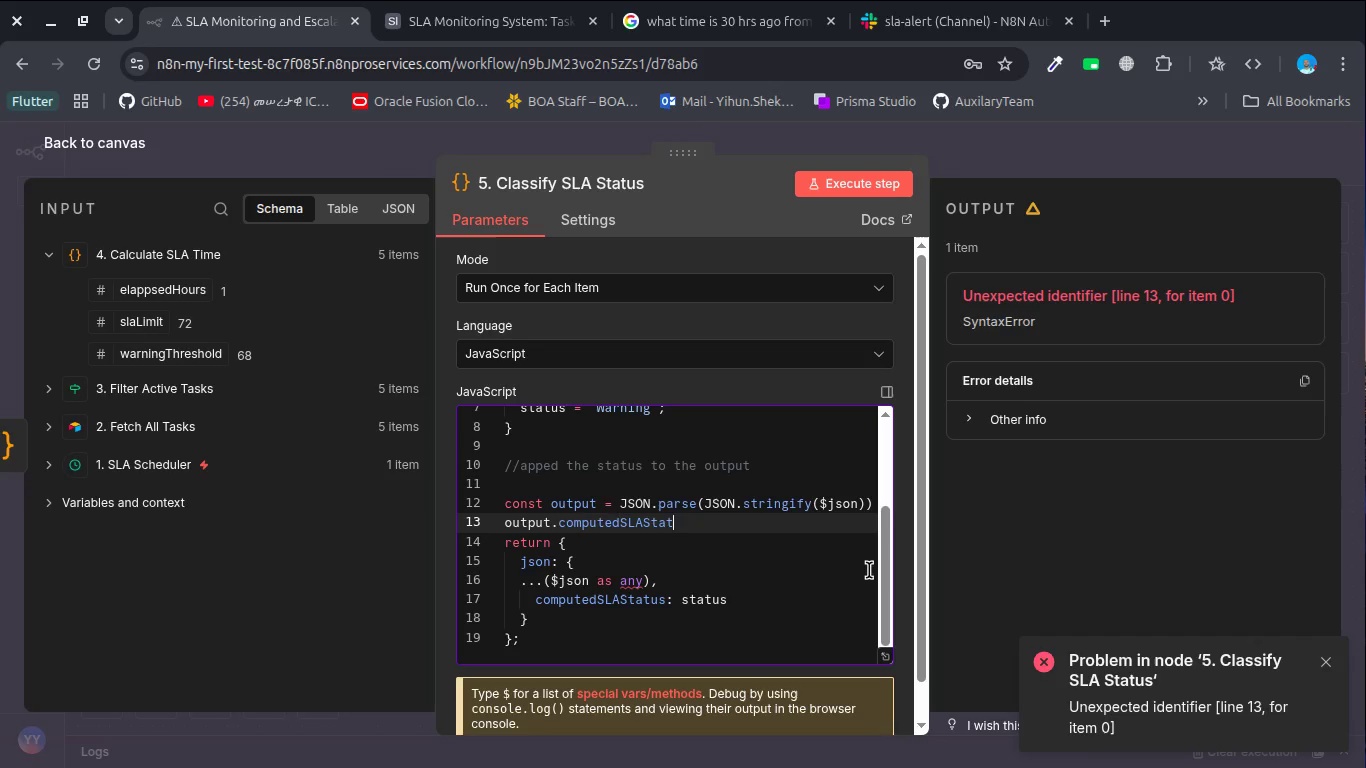 
hold_key(key=T, duration=0.3)
 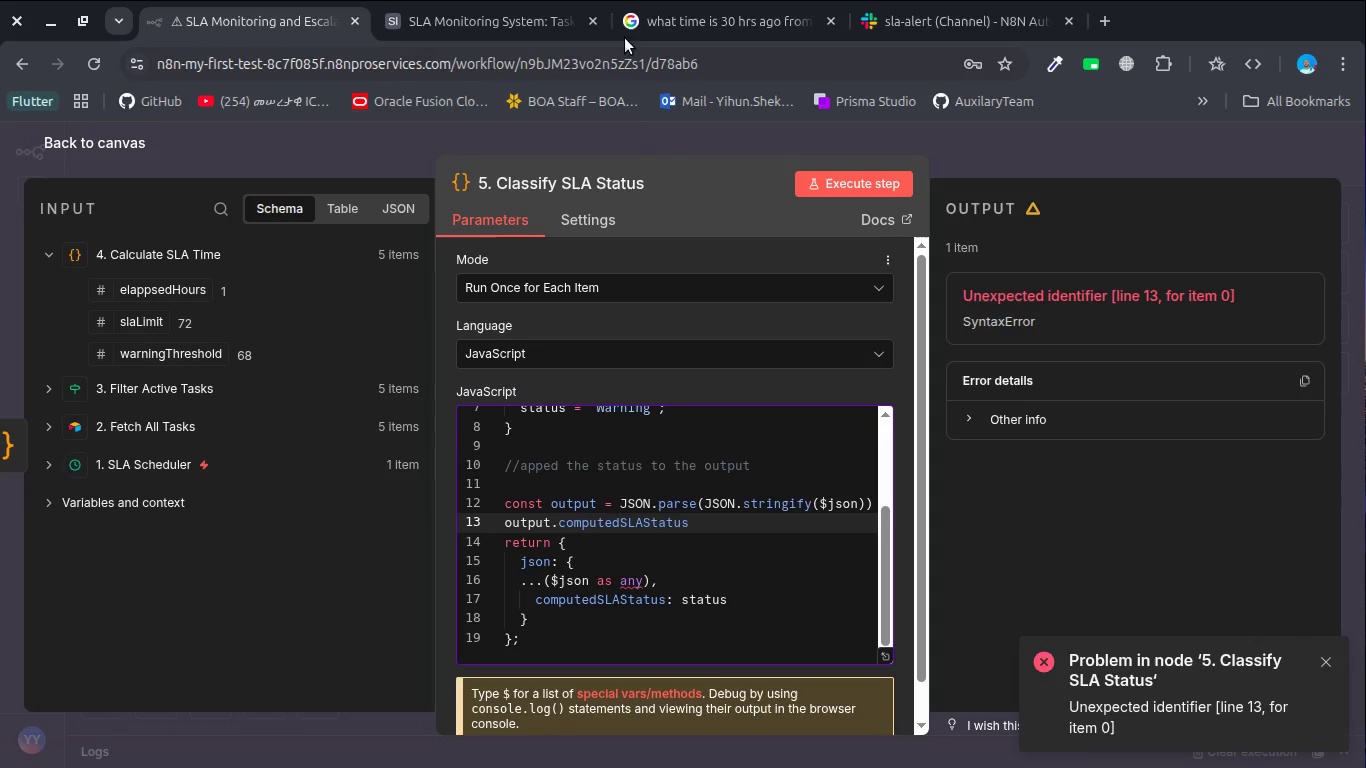 
left_click([656, 19])
 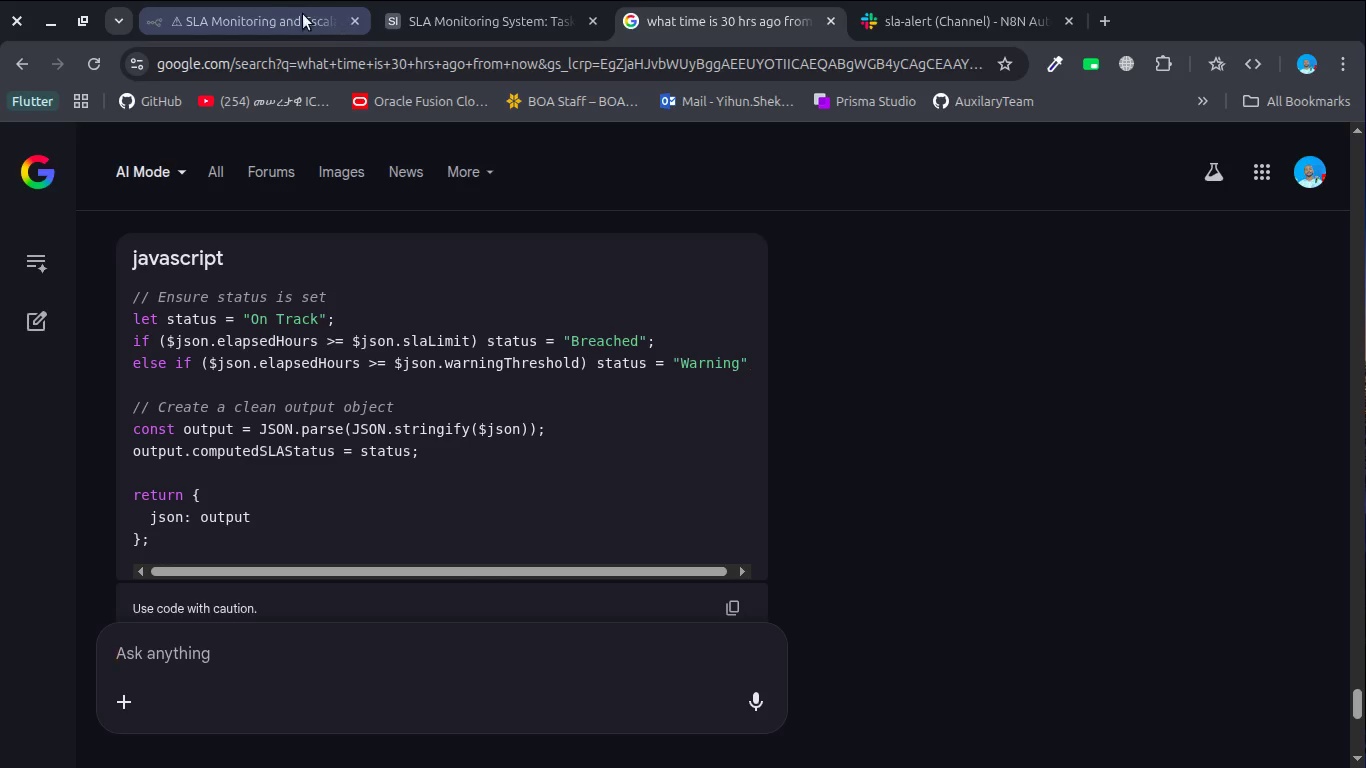 
left_click([287, 13])
 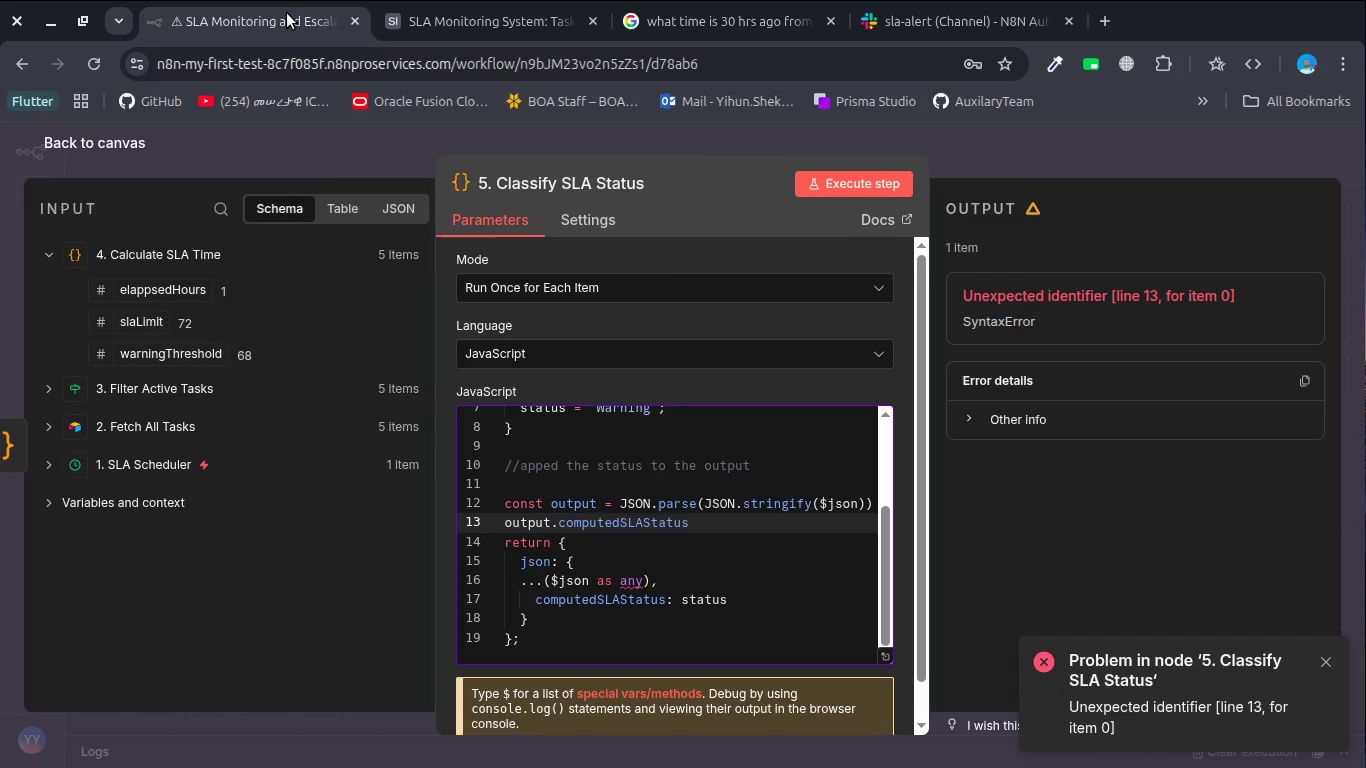 
type( = sta)
 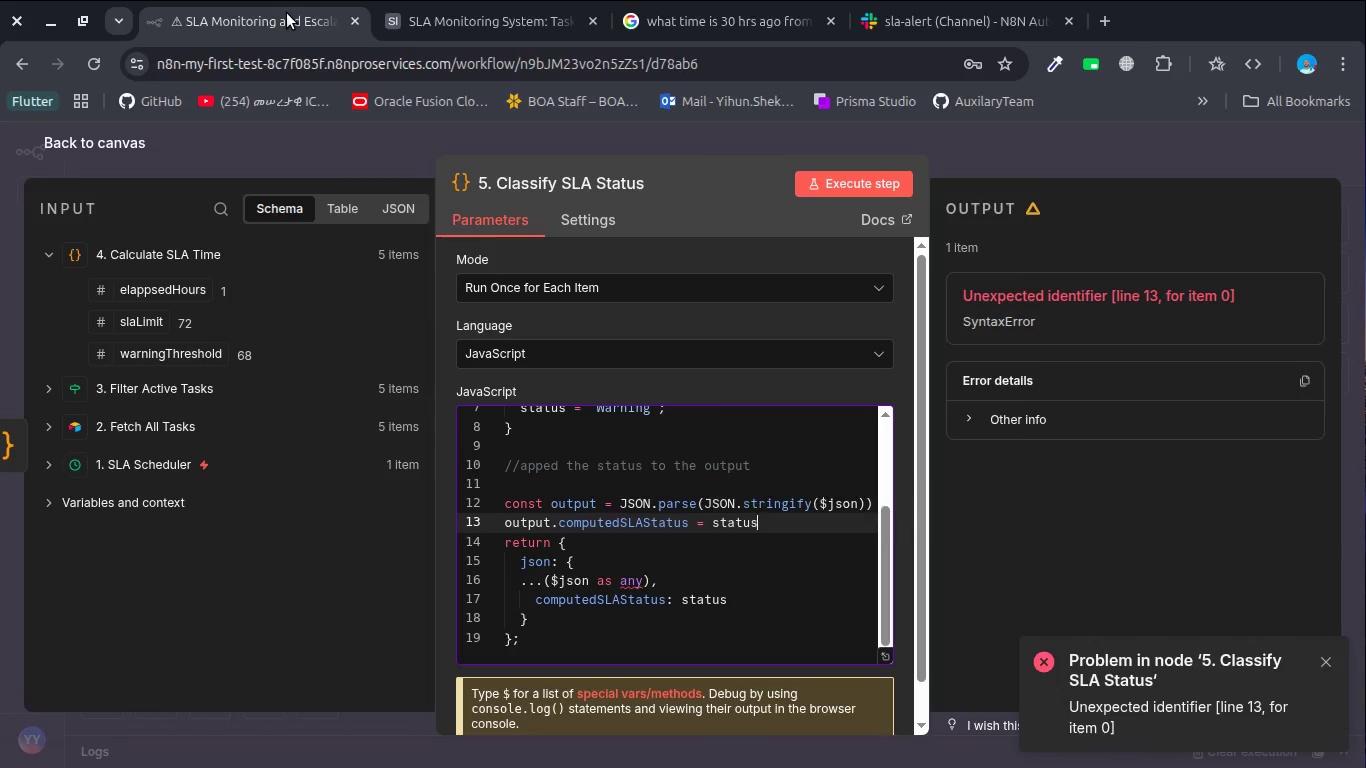 
key(Enter)
 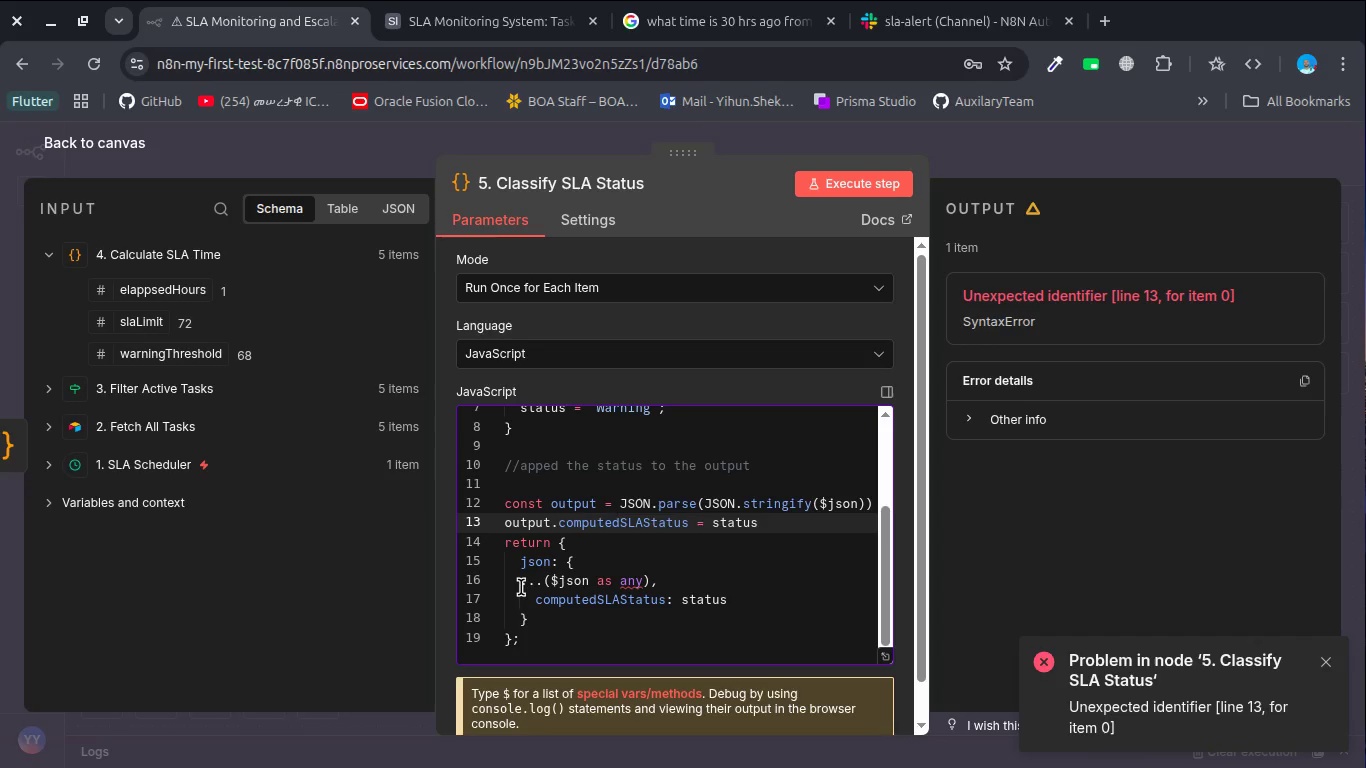 
left_click_drag(start_coordinate=[519, 569], to_coordinate=[607, 639])
 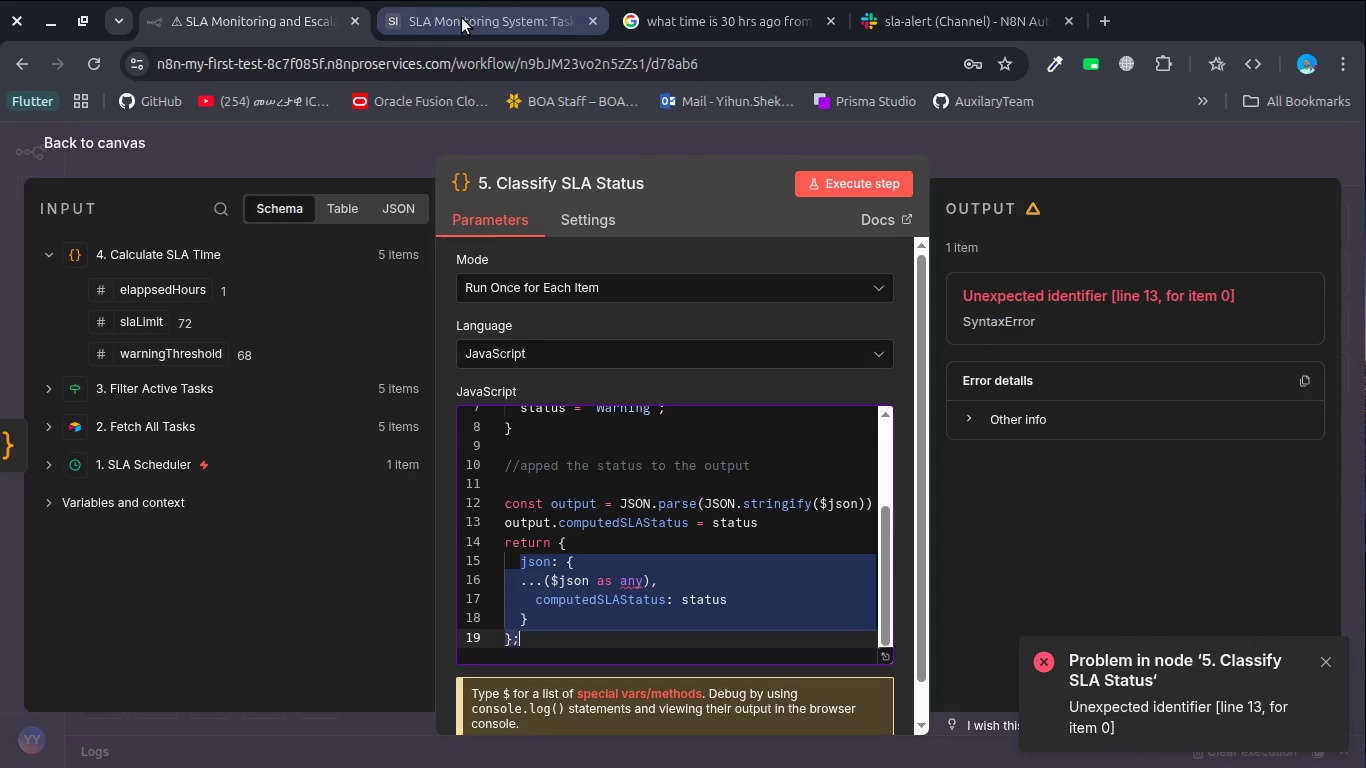 
left_click([462, 18])
 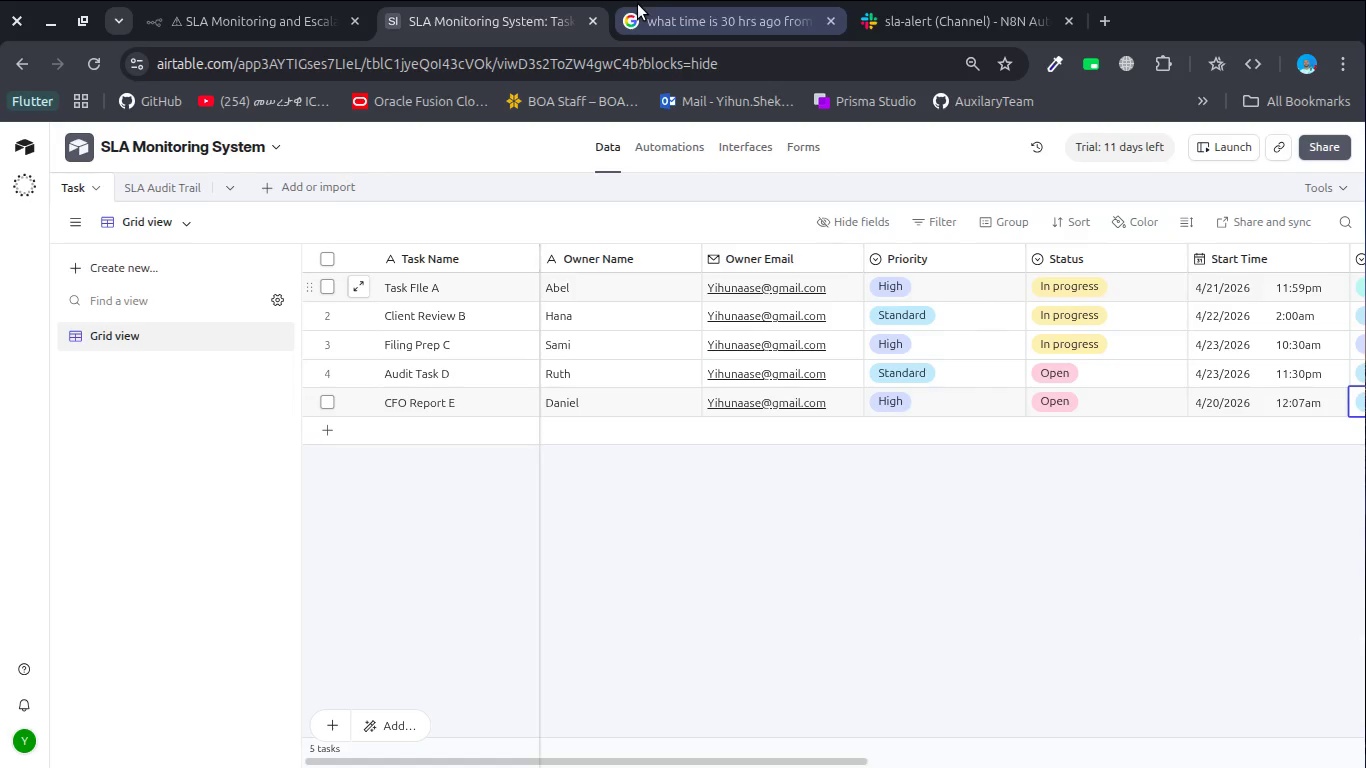 
left_click([638, 4])
 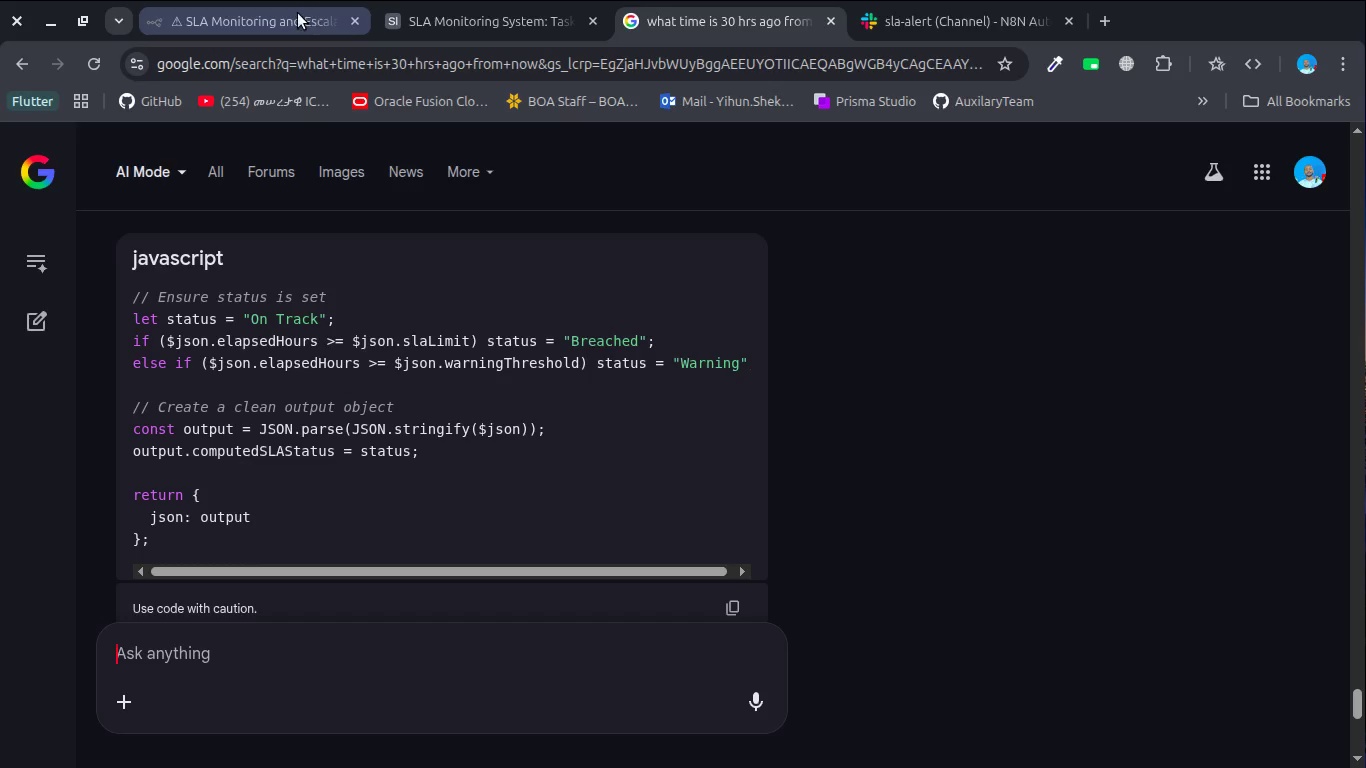 
left_click([295, 13])
 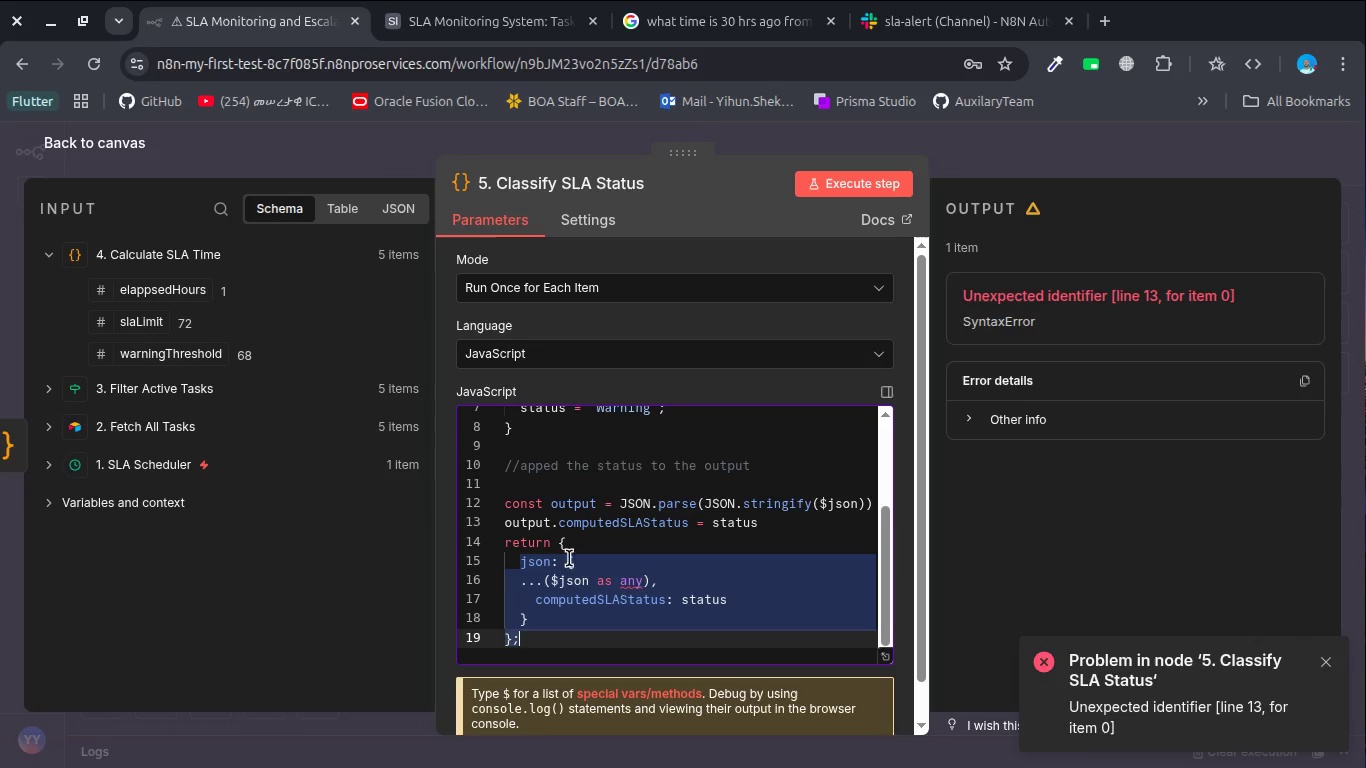 
left_click([564, 566])
 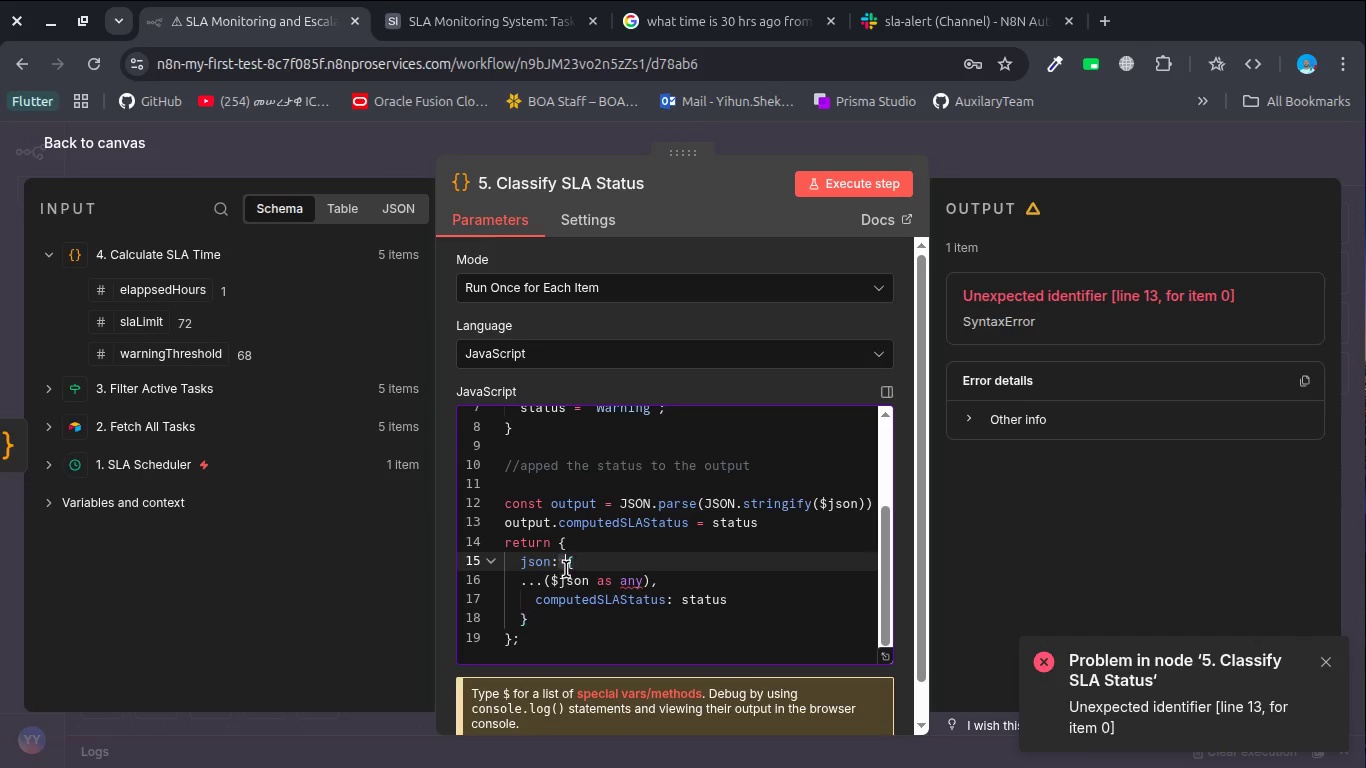 
left_click_drag(start_coordinate=[564, 566], to_coordinate=[594, 619])
 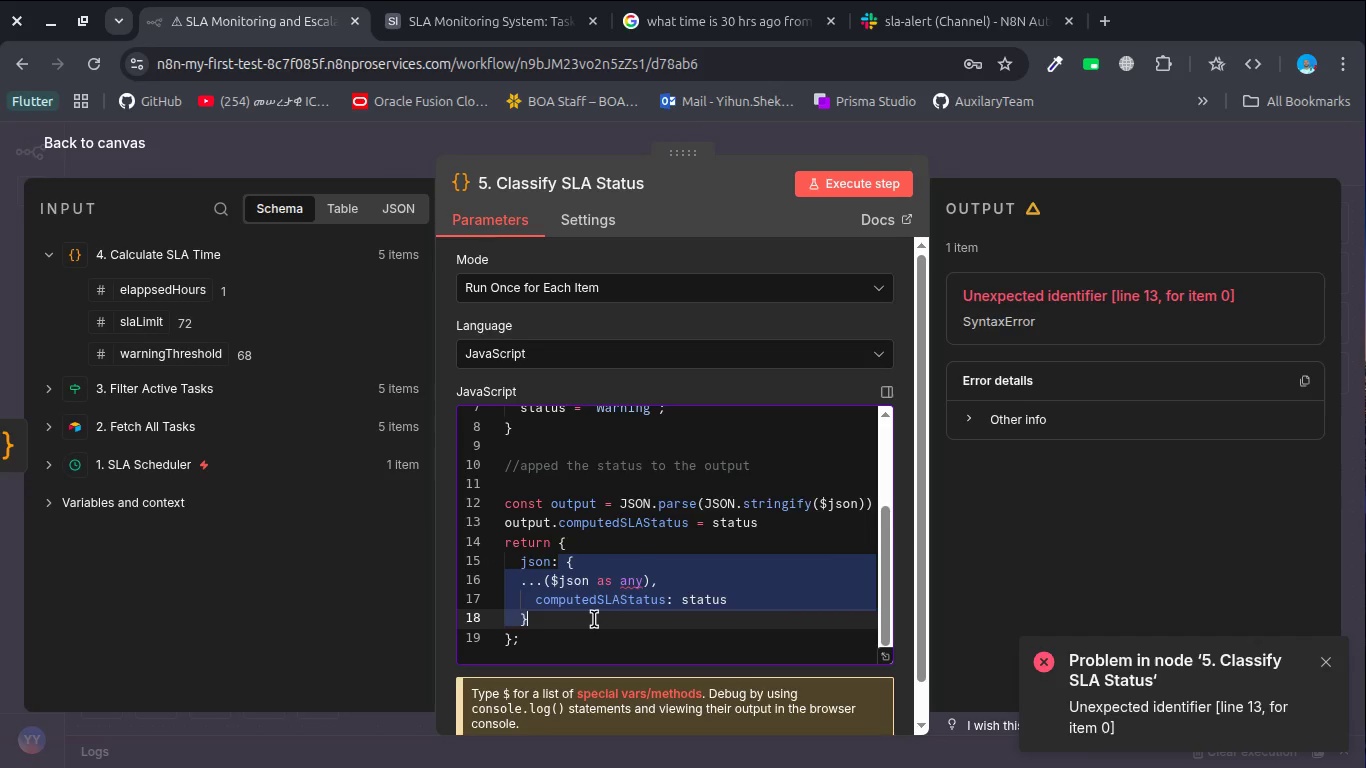 
hold_key(key=O, duration=0.41)
 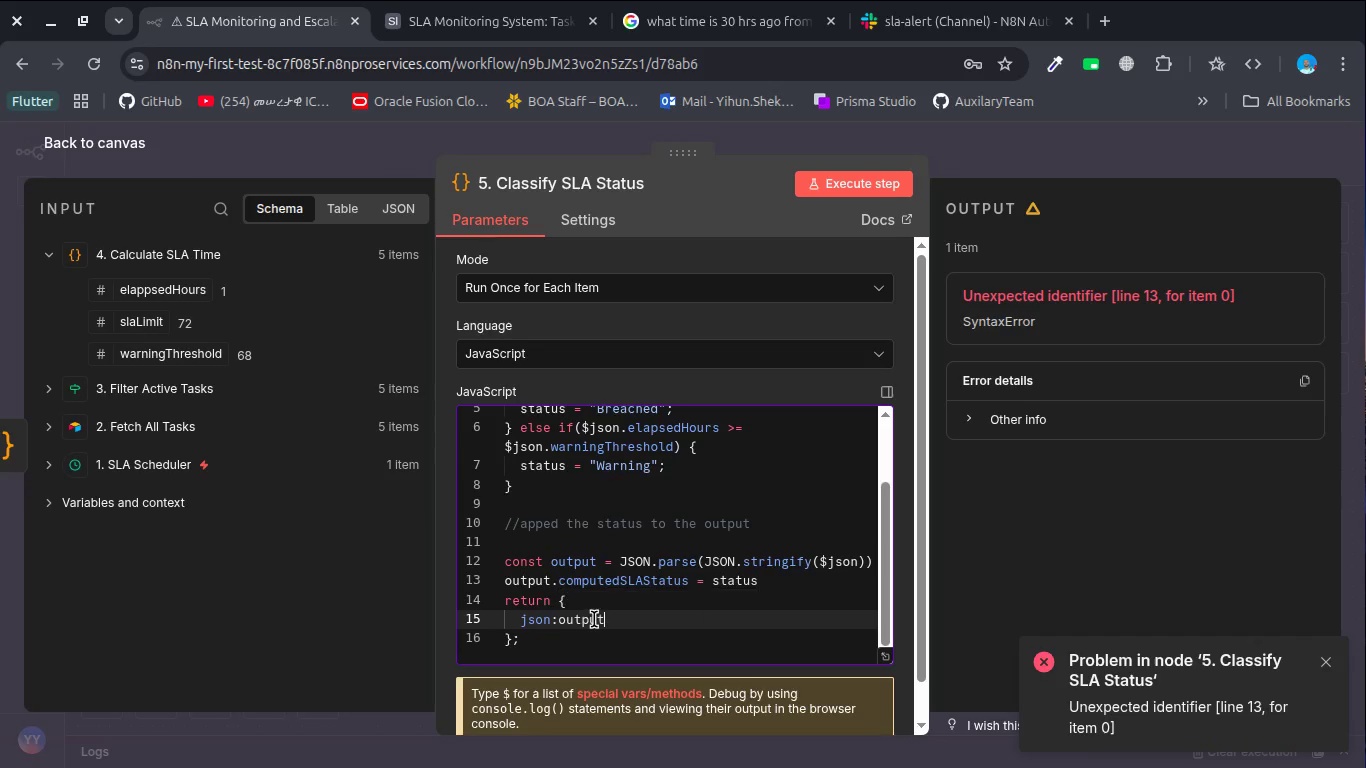 
type(ut)
 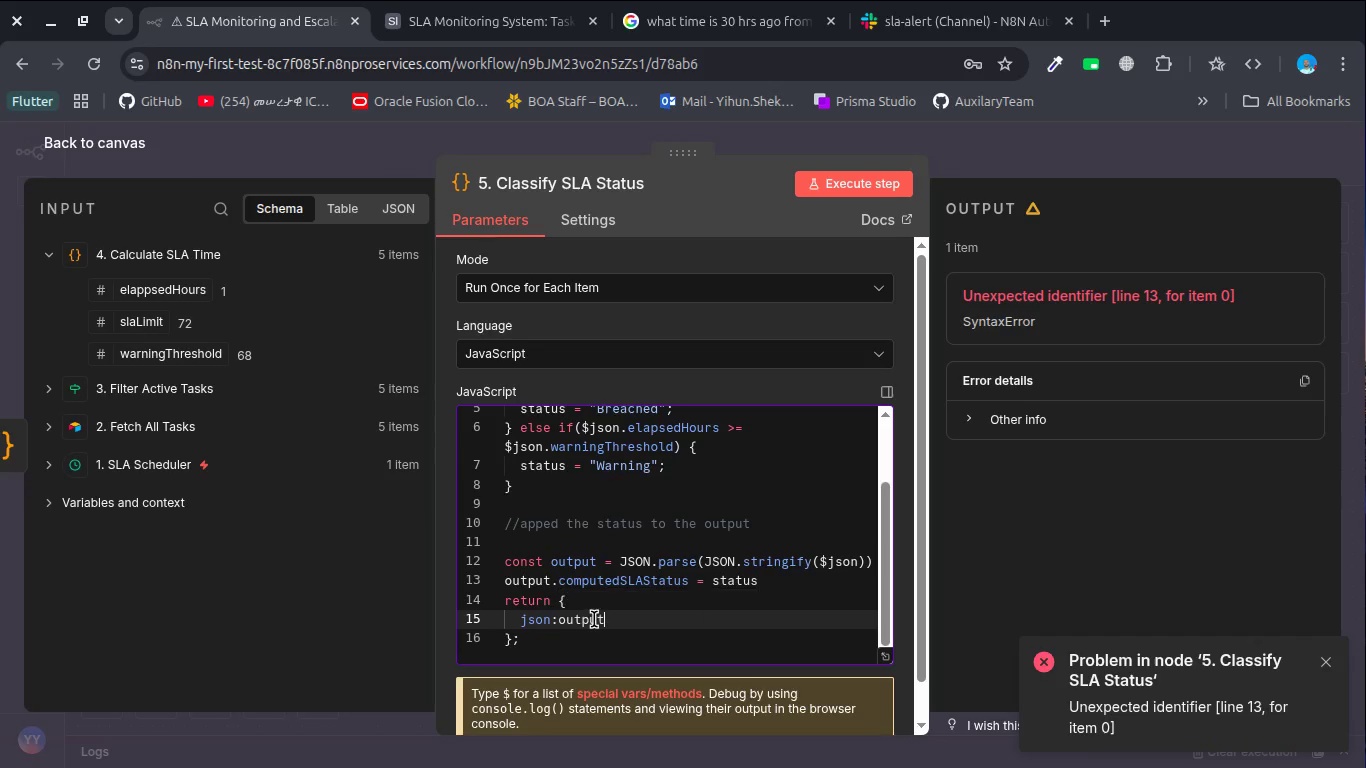 
key(Enter)
 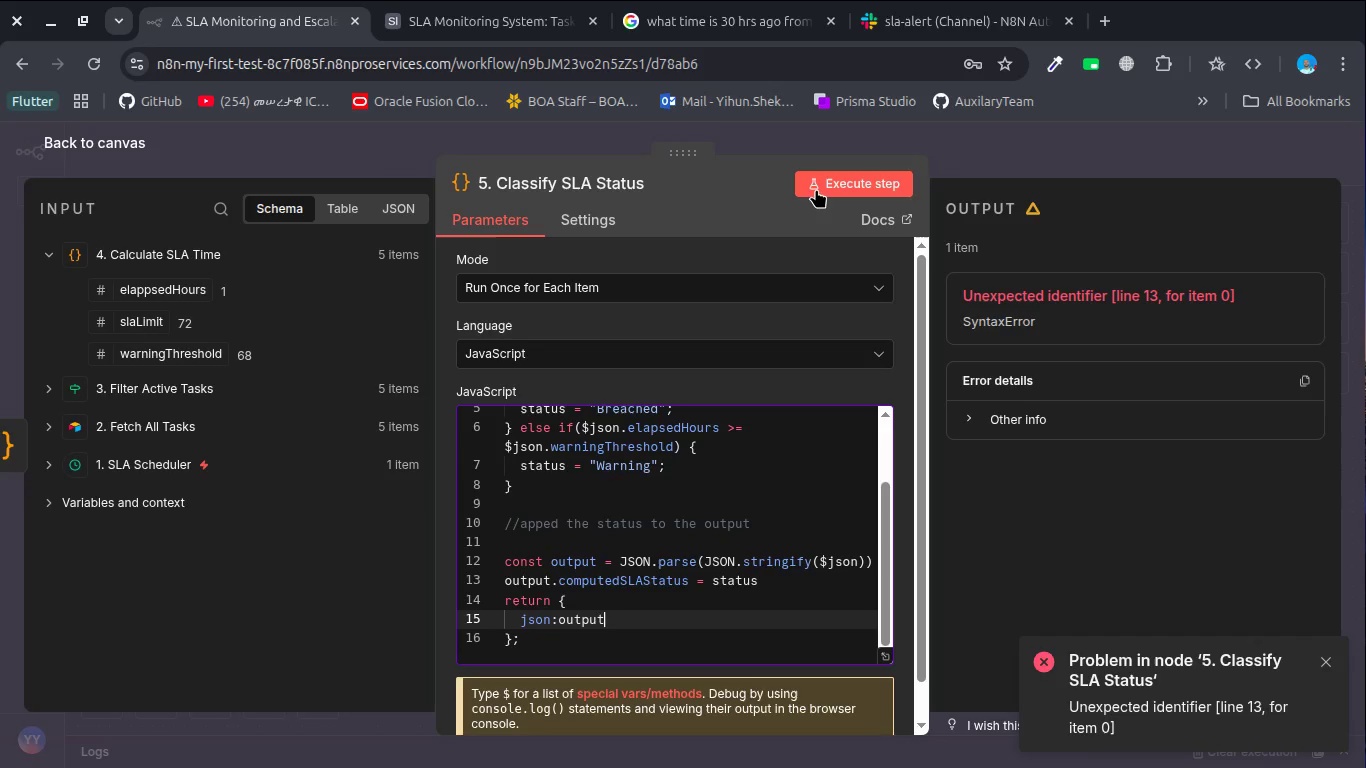 
left_click([816, 188])
 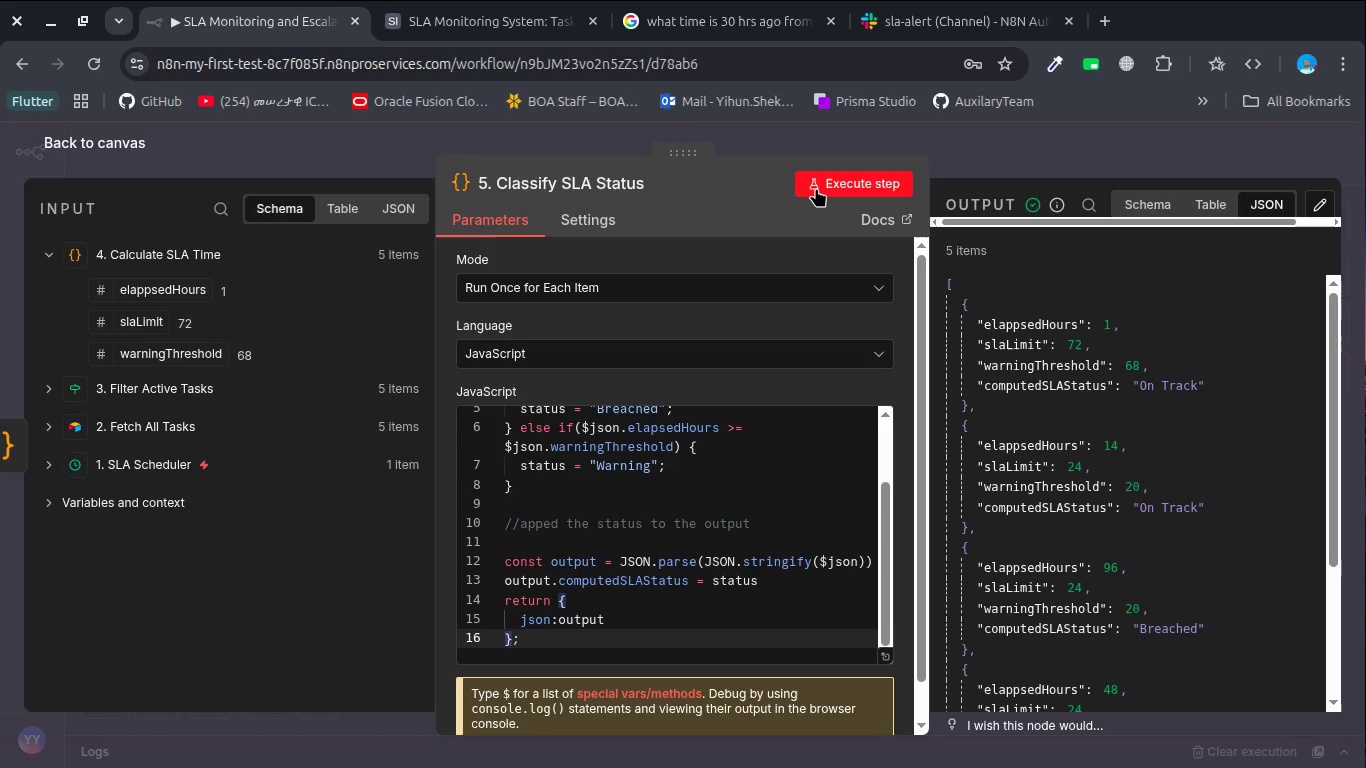 
wait(22.1)
 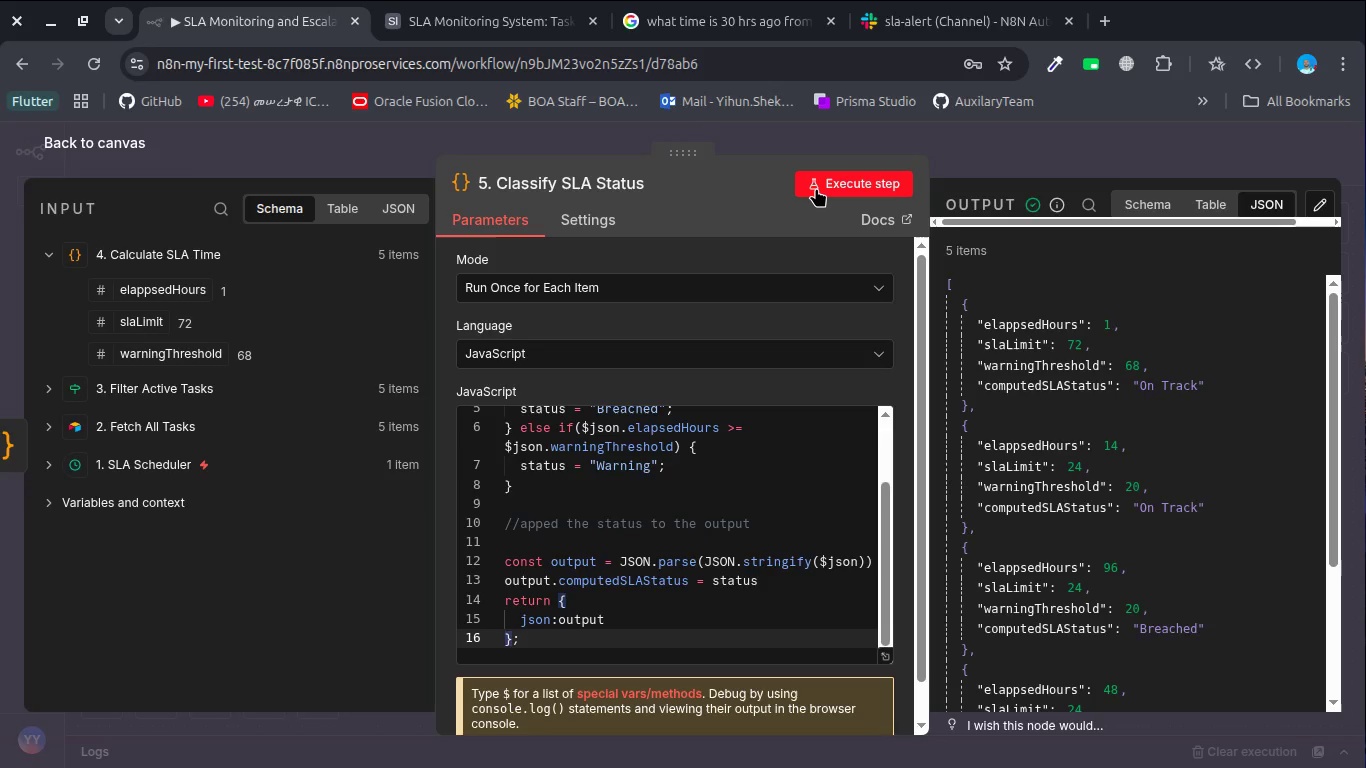 
key(Escape)
 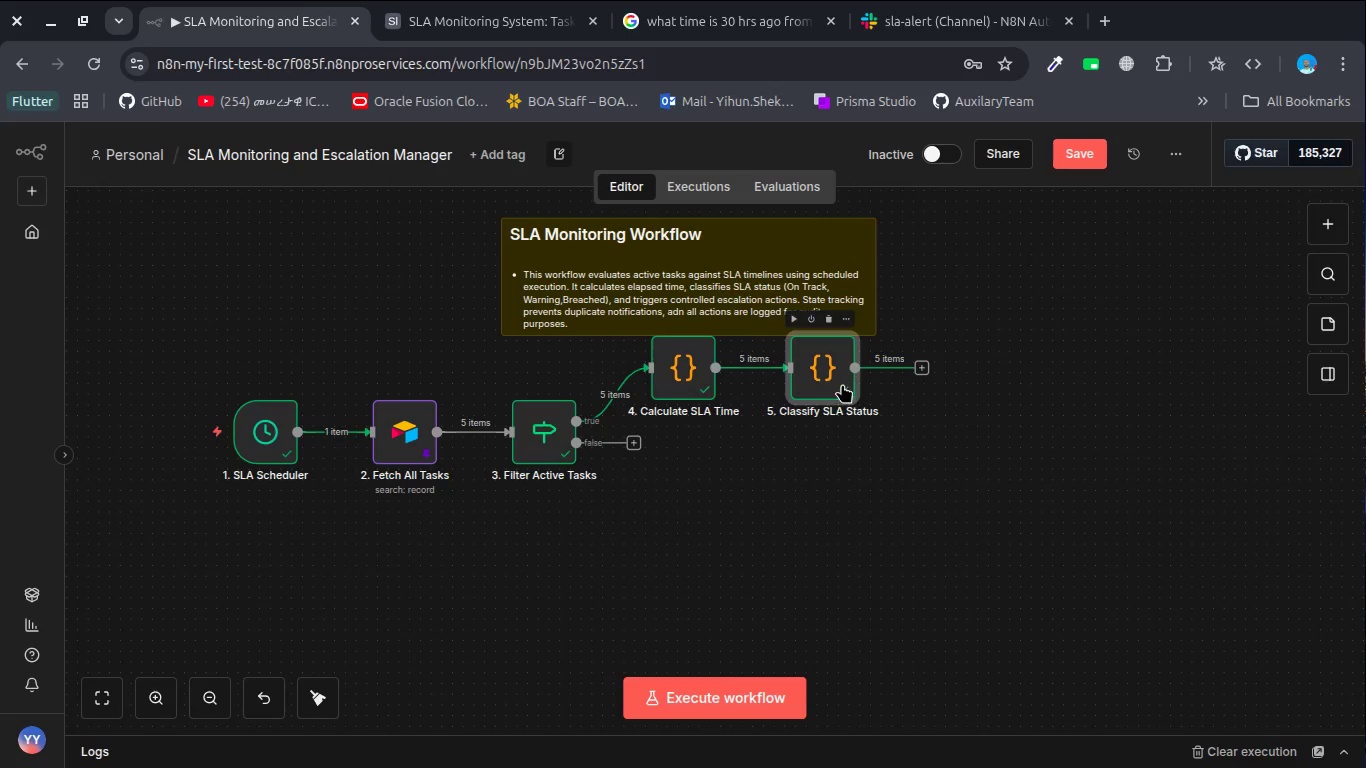 
left_click_drag(start_coordinate=[834, 385], to_coordinate=[836, 398])
 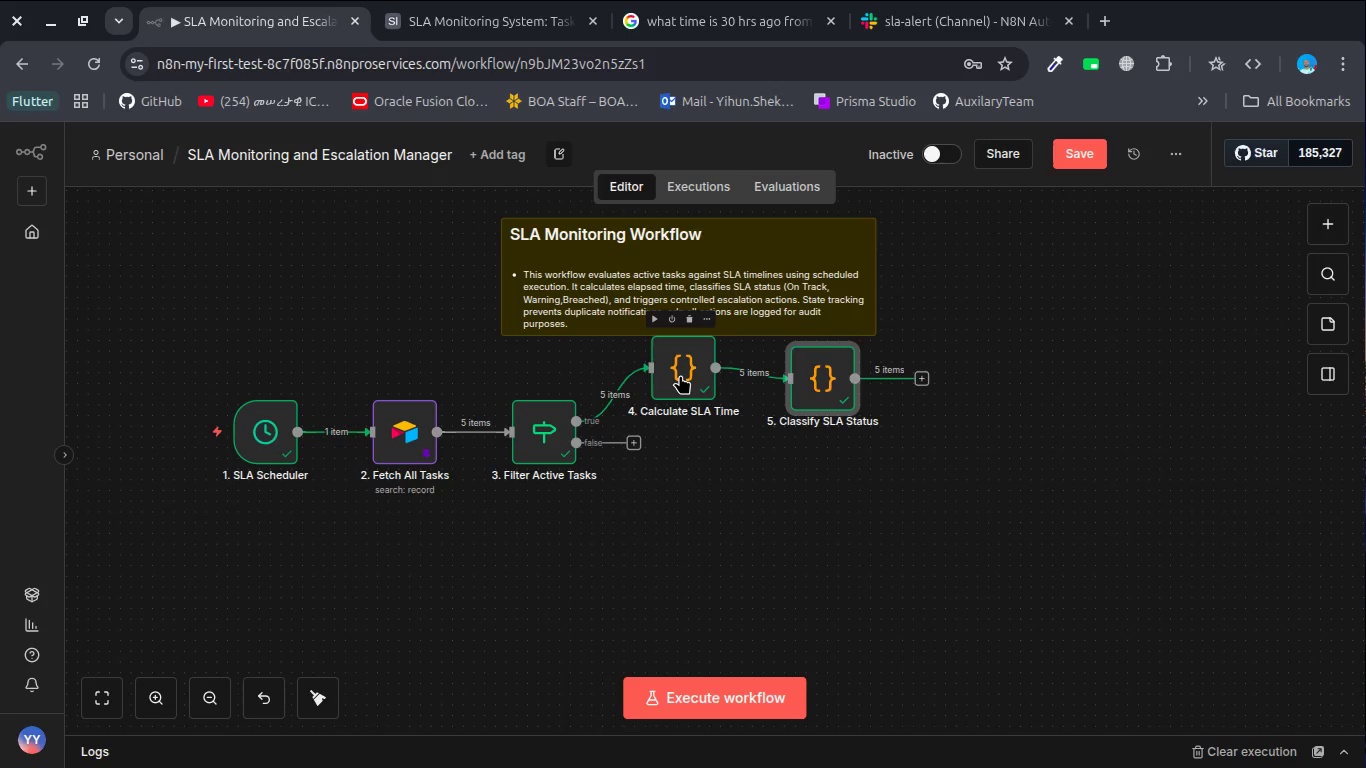 
left_click_drag(start_coordinate=[680, 375], to_coordinate=[679, 404])
 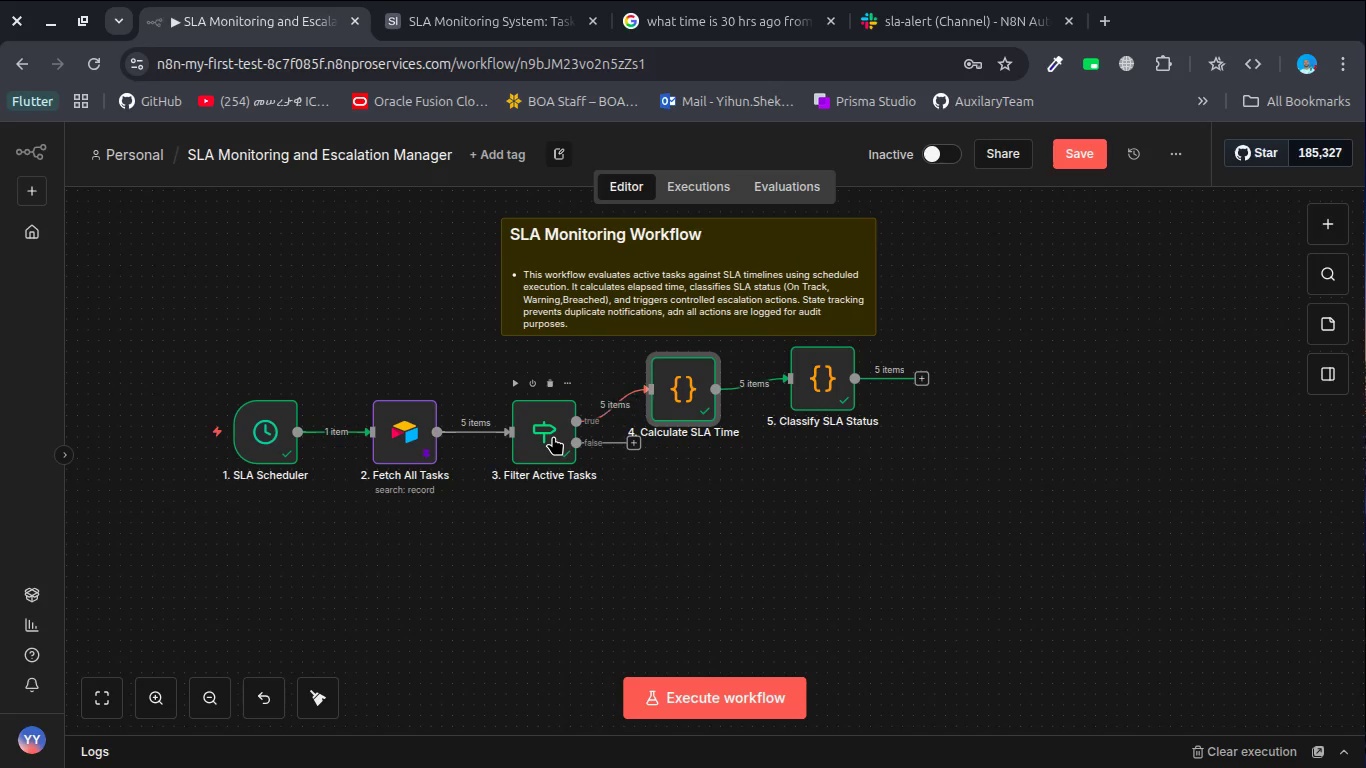 
left_click_drag(start_coordinate=[553, 436], to_coordinate=[551, 480])
 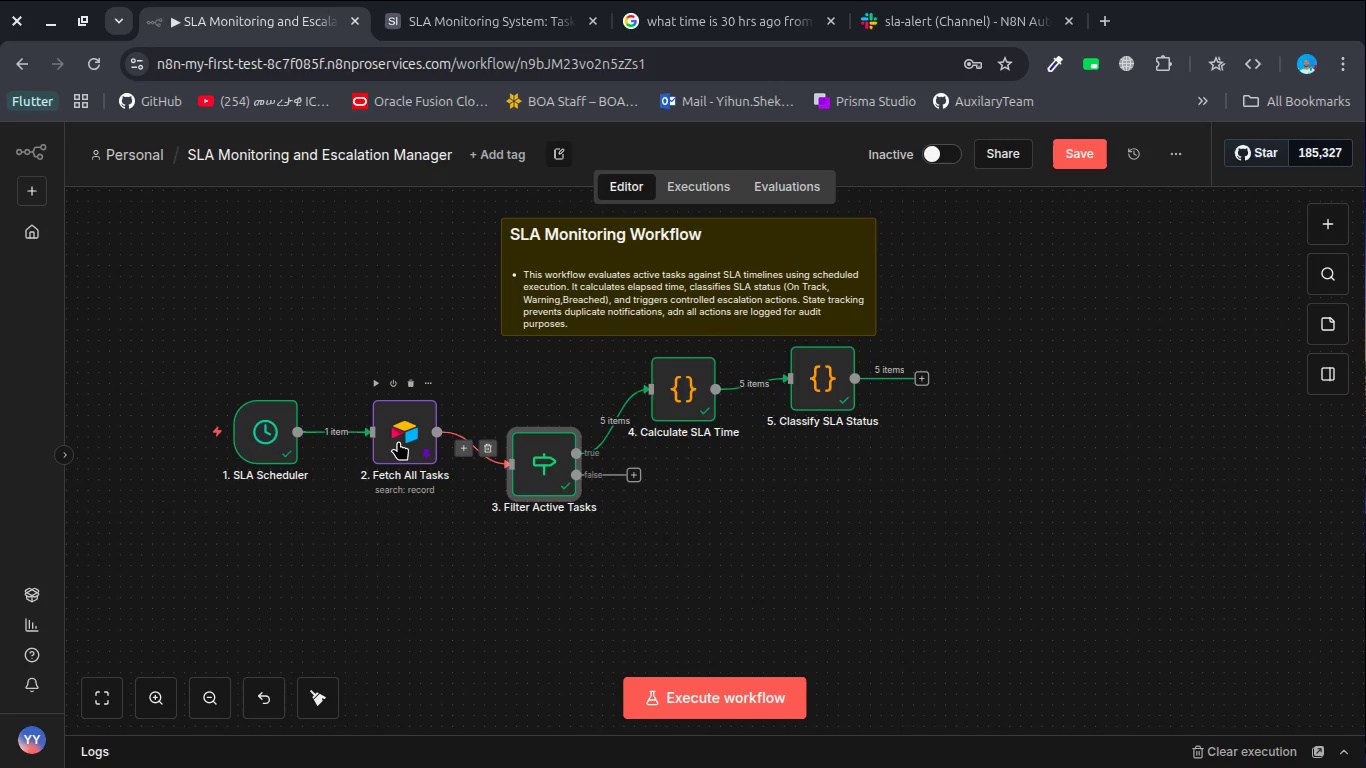 
left_click_drag(start_coordinate=[398, 441], to_coordinate=[398, 480])
 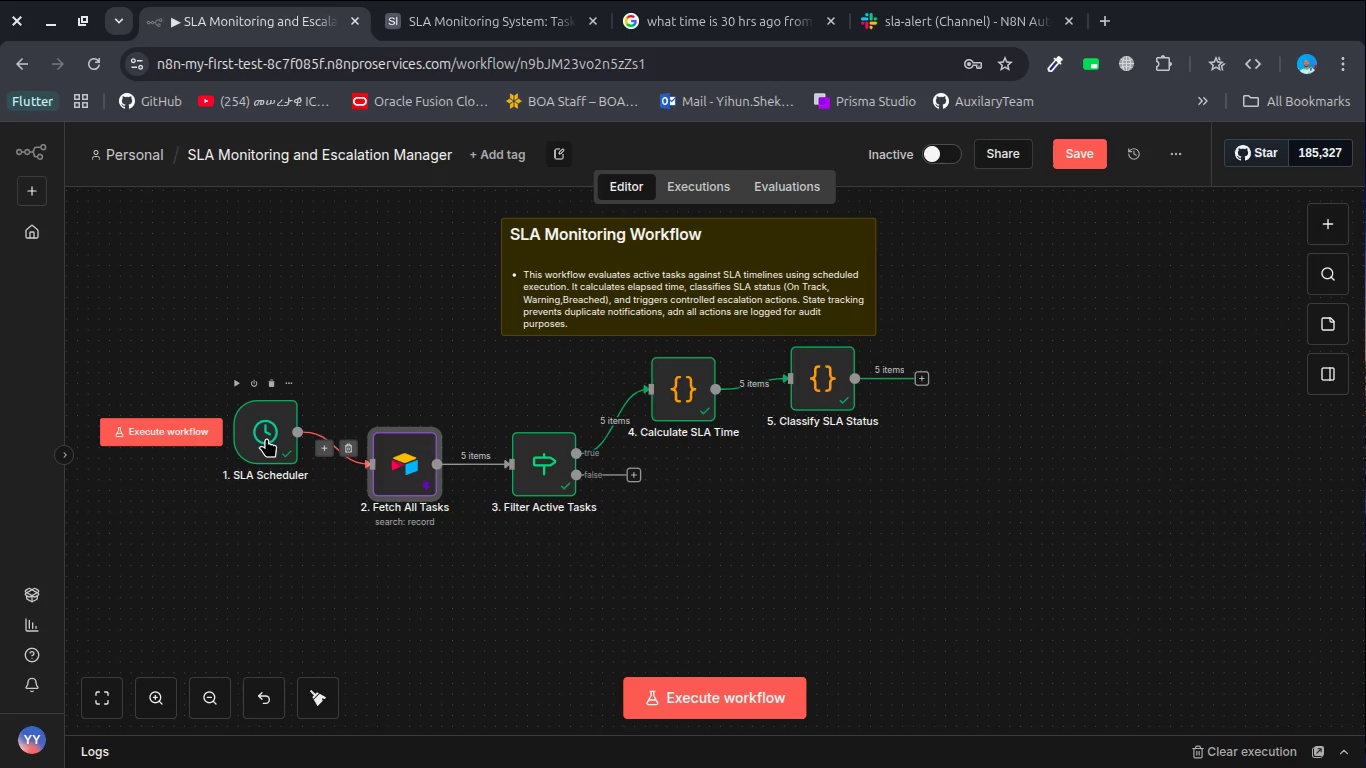 
left_click_drag(start_coordinate=[266, 438], to_coordinate=[265, 477])
 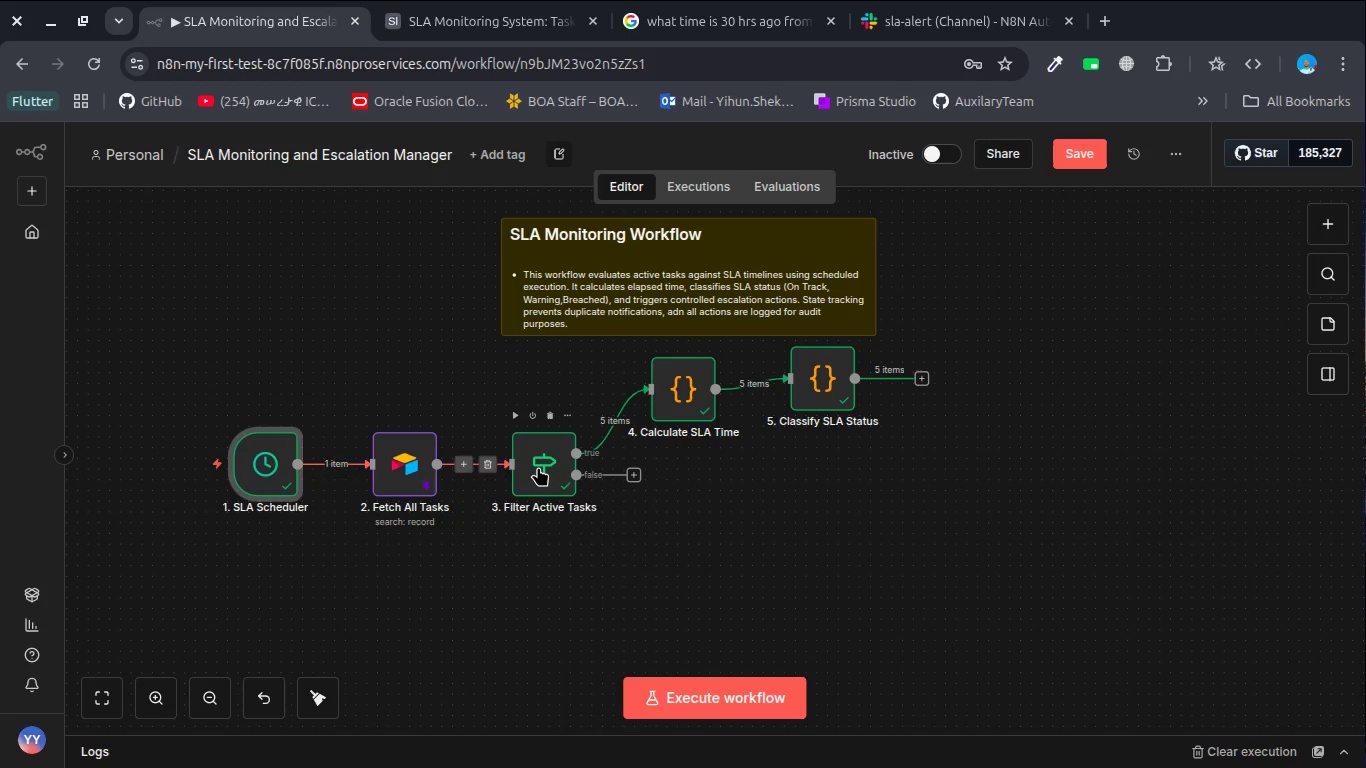 
left_click_drag(start_coordinate=[538, 467], to_coordinate=[517, 470])
 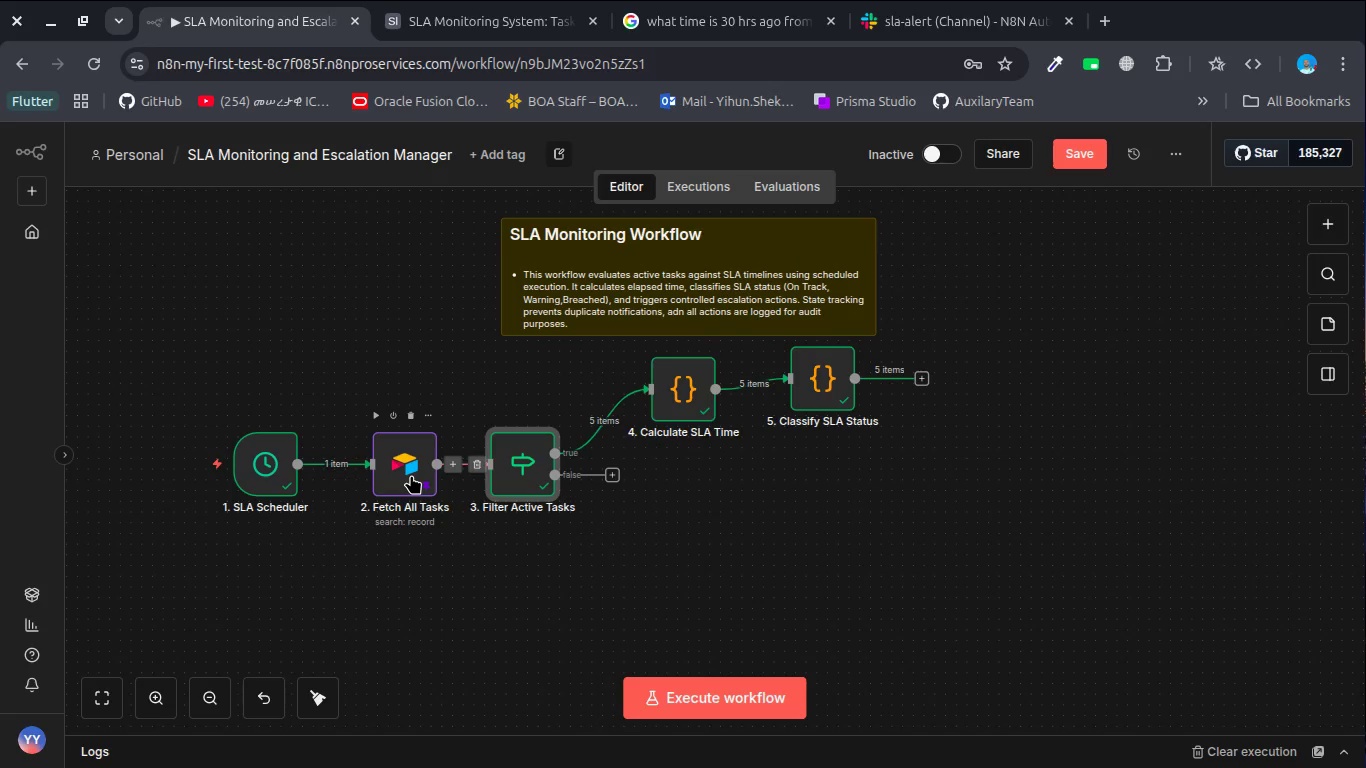 
left_click_drag(start_coordinate=[411, 475], to_coordinate=[390, 475])
 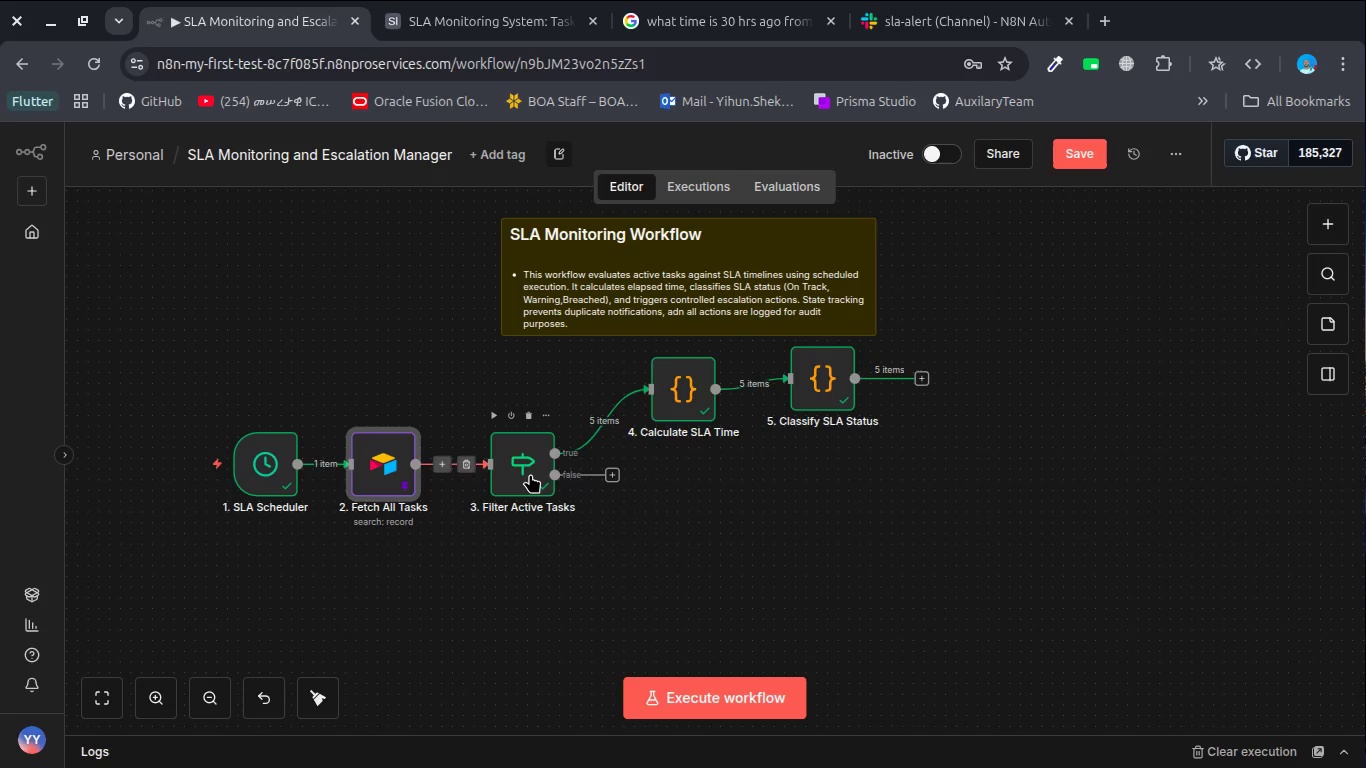 
left_click_drag(start_coordinate=[530, 474], to_coordinate=[511, 475])
 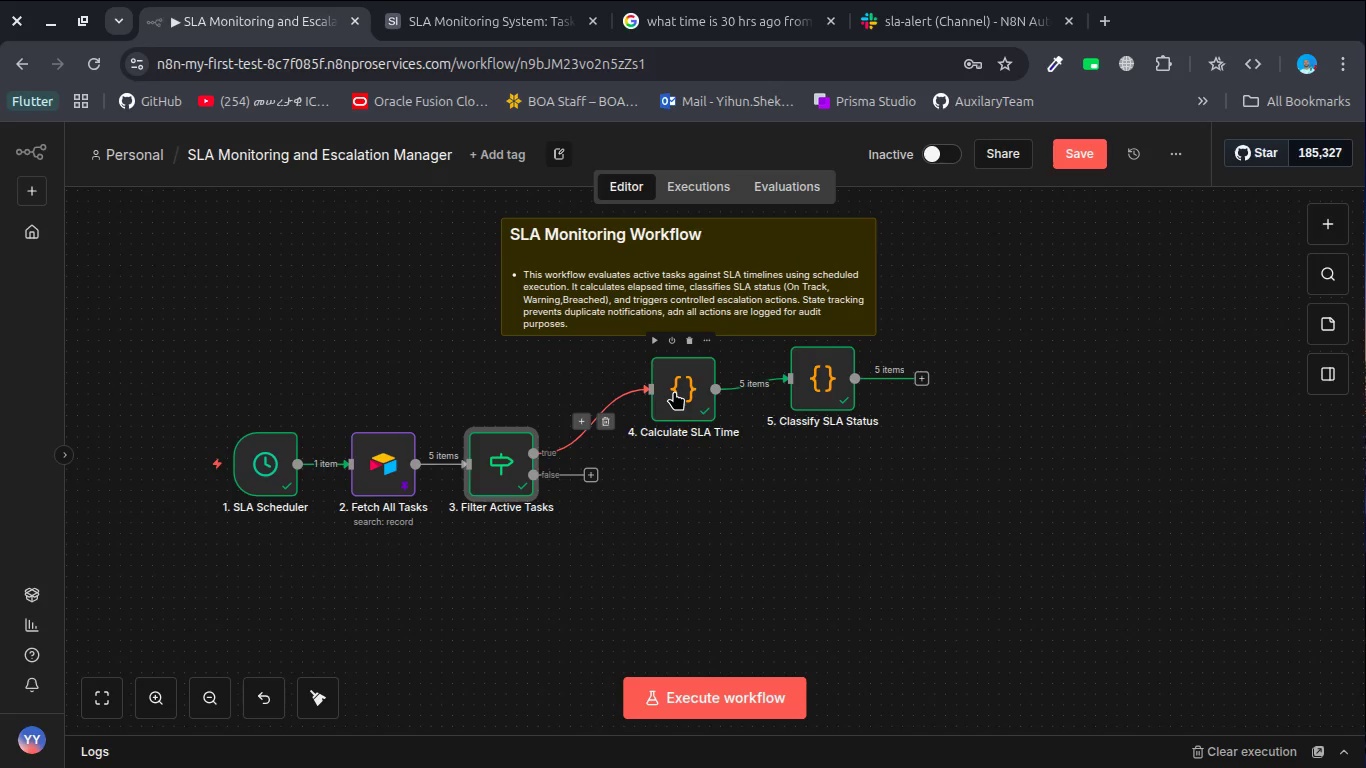 
left_click_drag(start_coordinate=[674, 391], to_coordinate=[601, 408])
 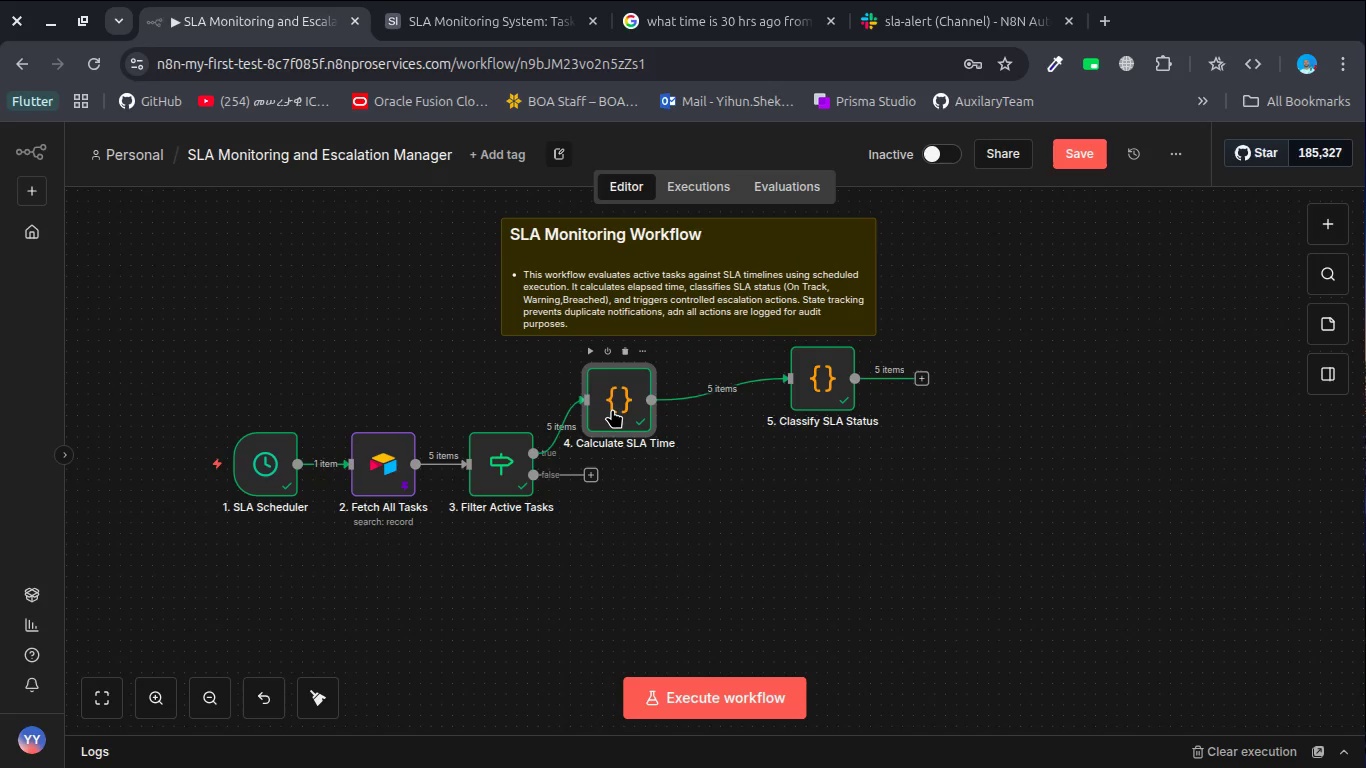 
left_click_drag(start_coordinate=[612, 409], to_coordinate=[653, 461])
 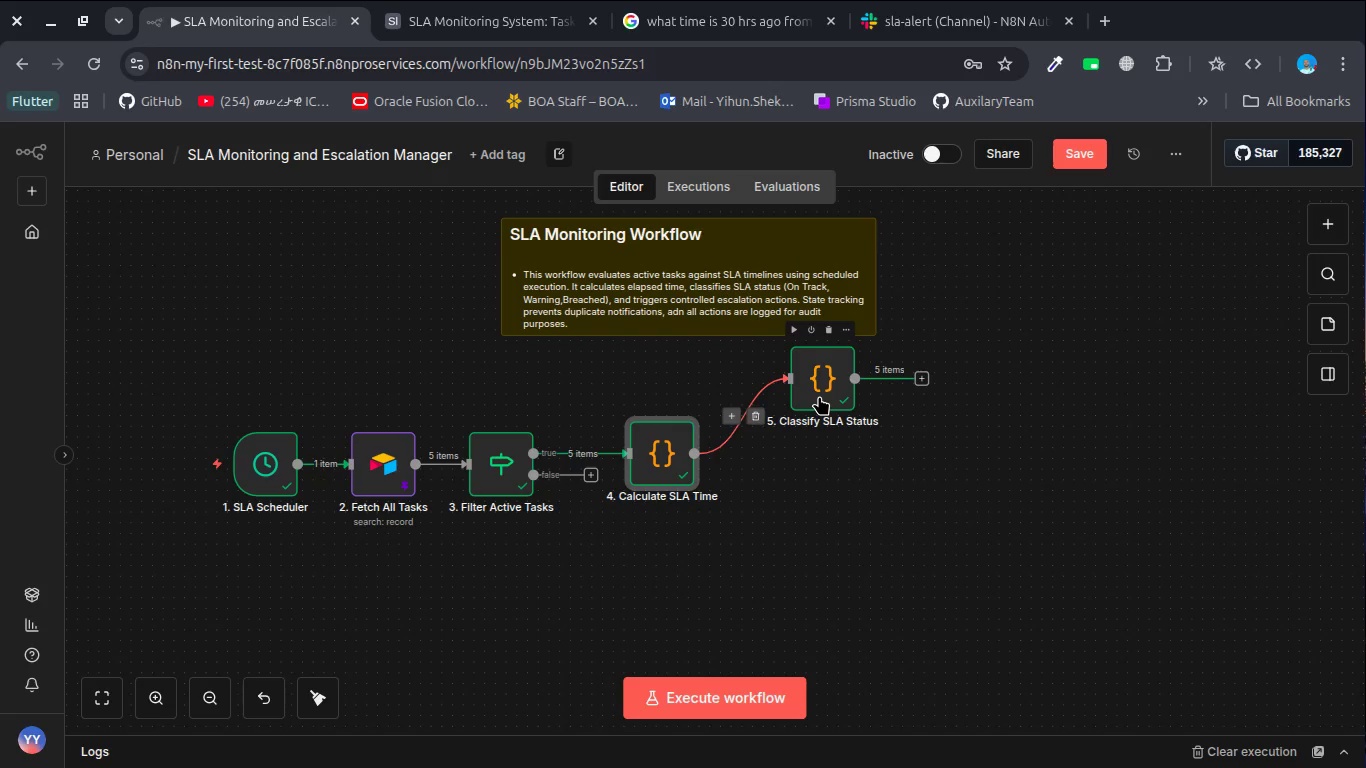 
left_click_drag(start_coordinate=[819, 396], to_coordinate=[794, 481])
 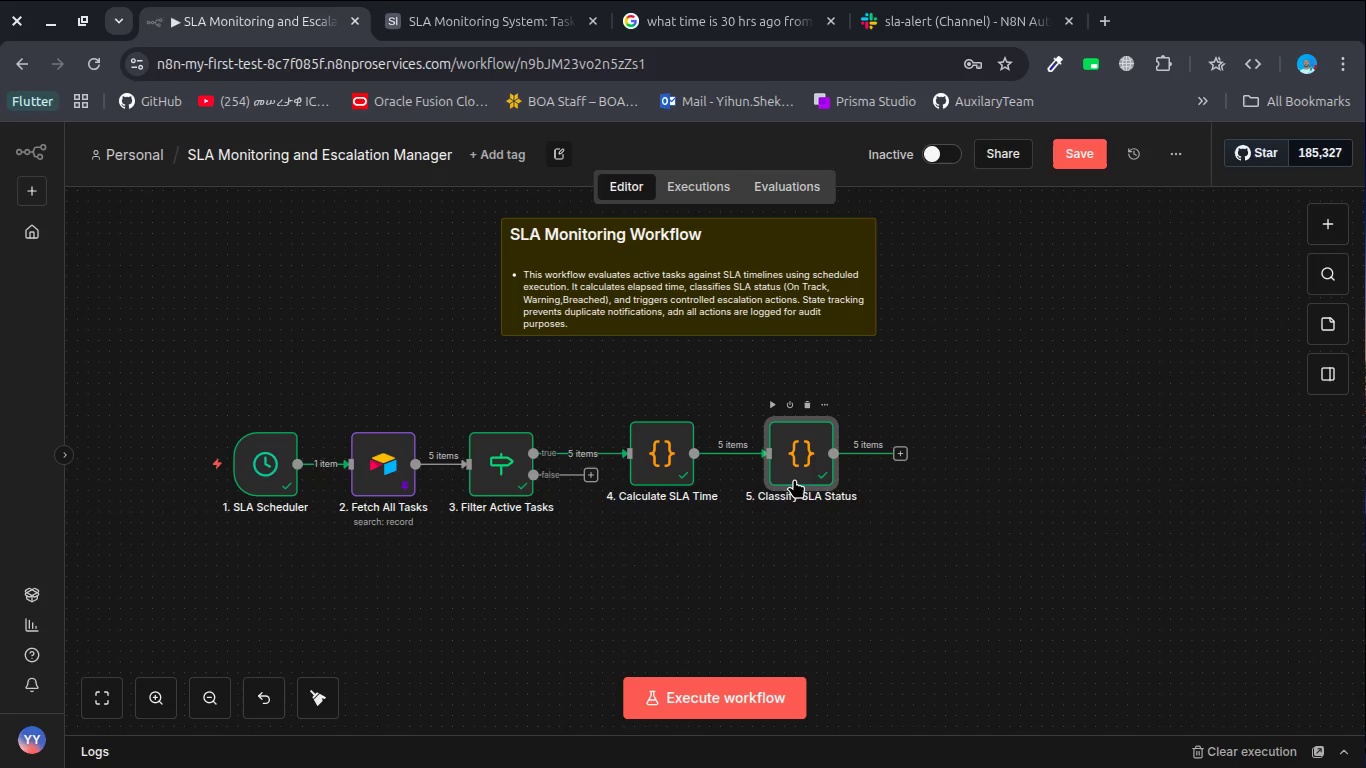 
left_click_drag(start_coordinate=[794, 479], to_coordinate=[774, 483])
 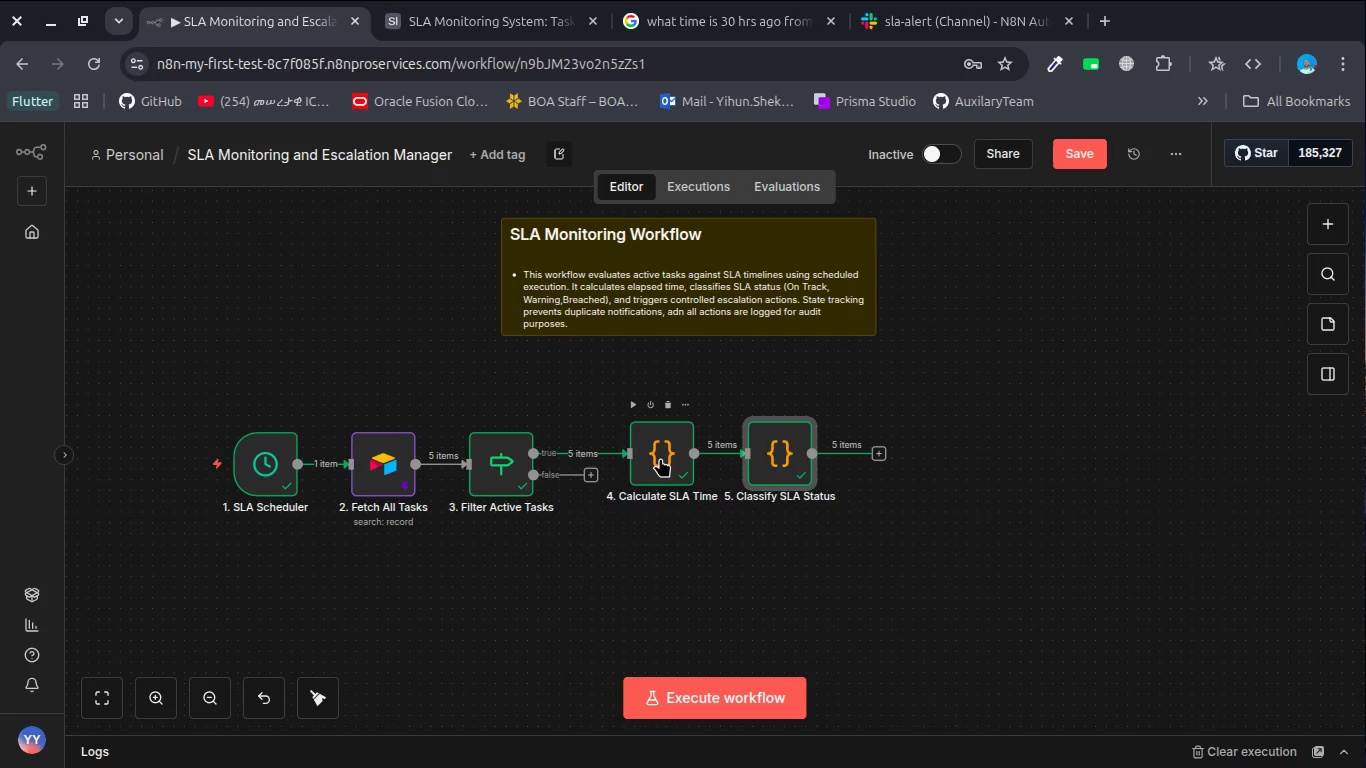 
left_click_drag(start_coordinate=[660, 458], to_coordinate=[647, 458])
 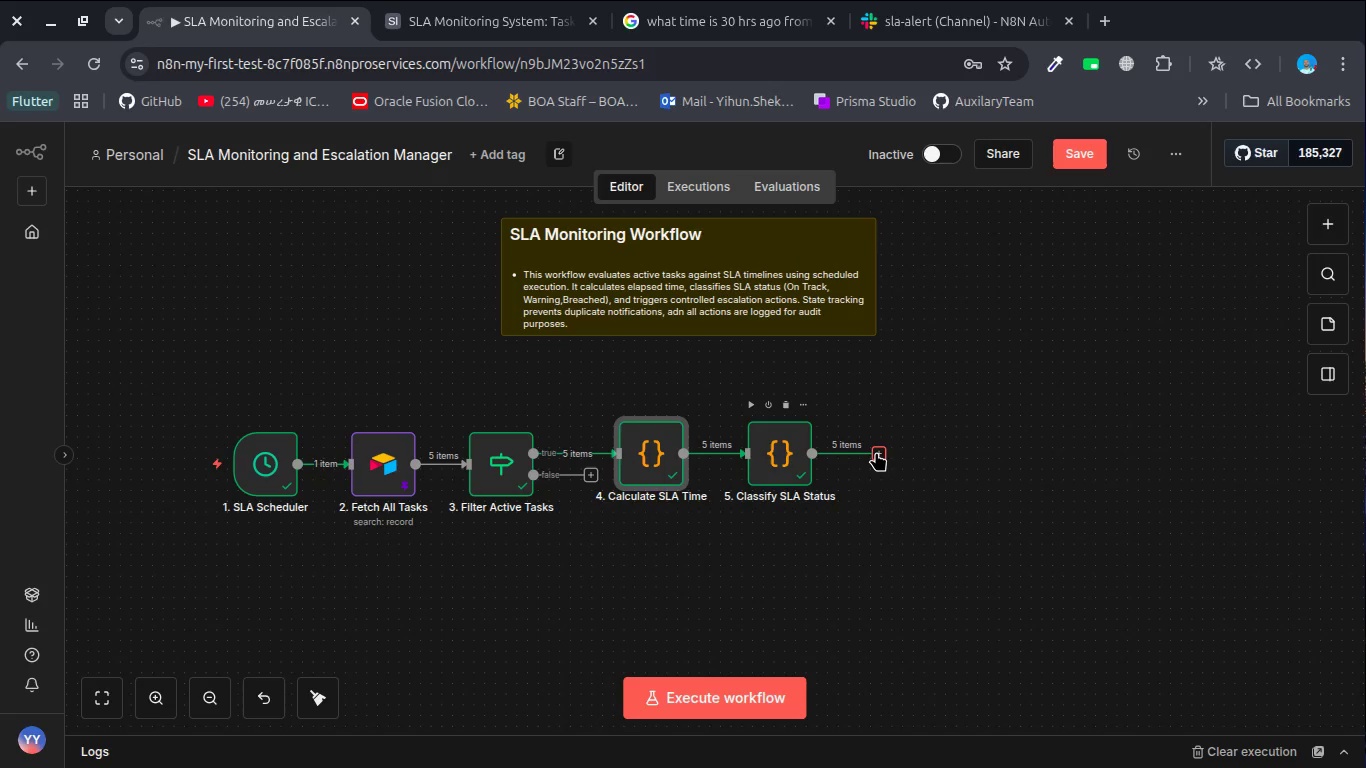 
left_click([876, 452])
 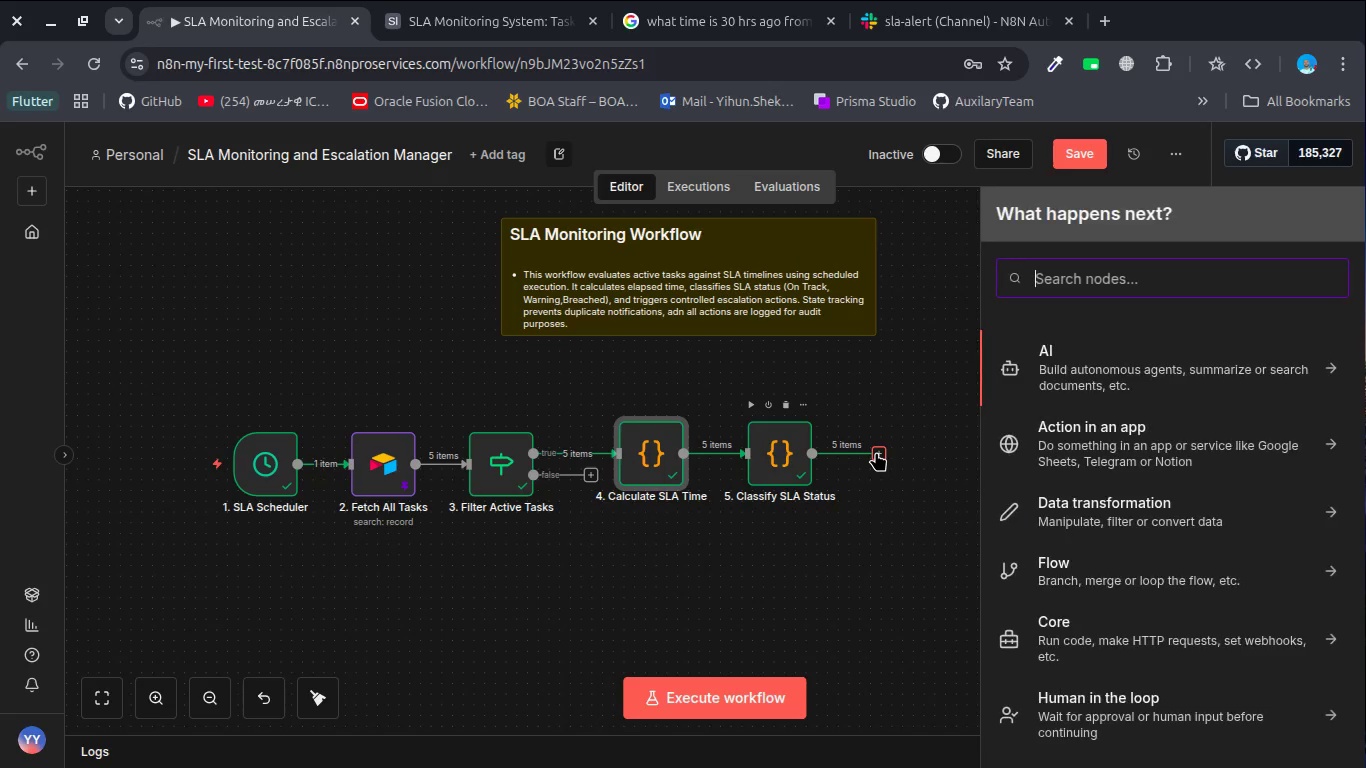 
type(if)
 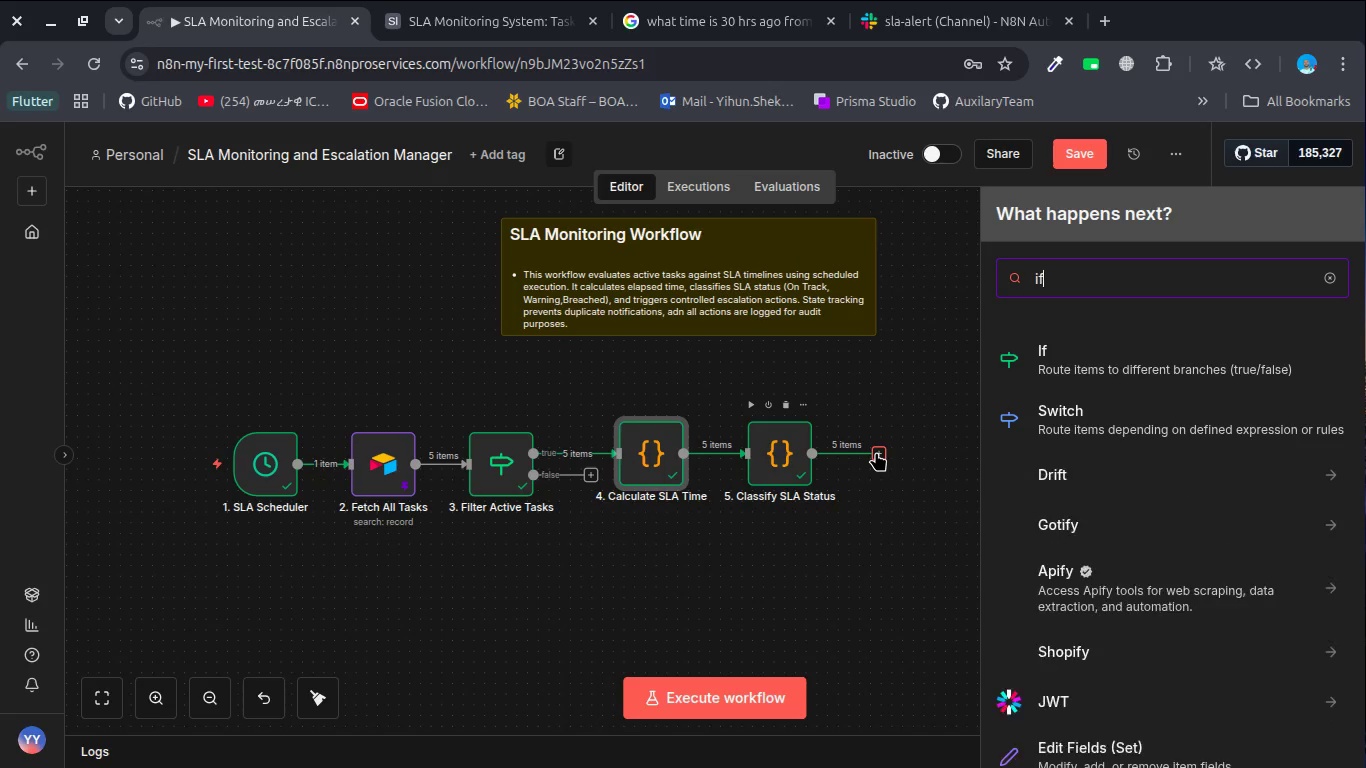 
key(Enter)
 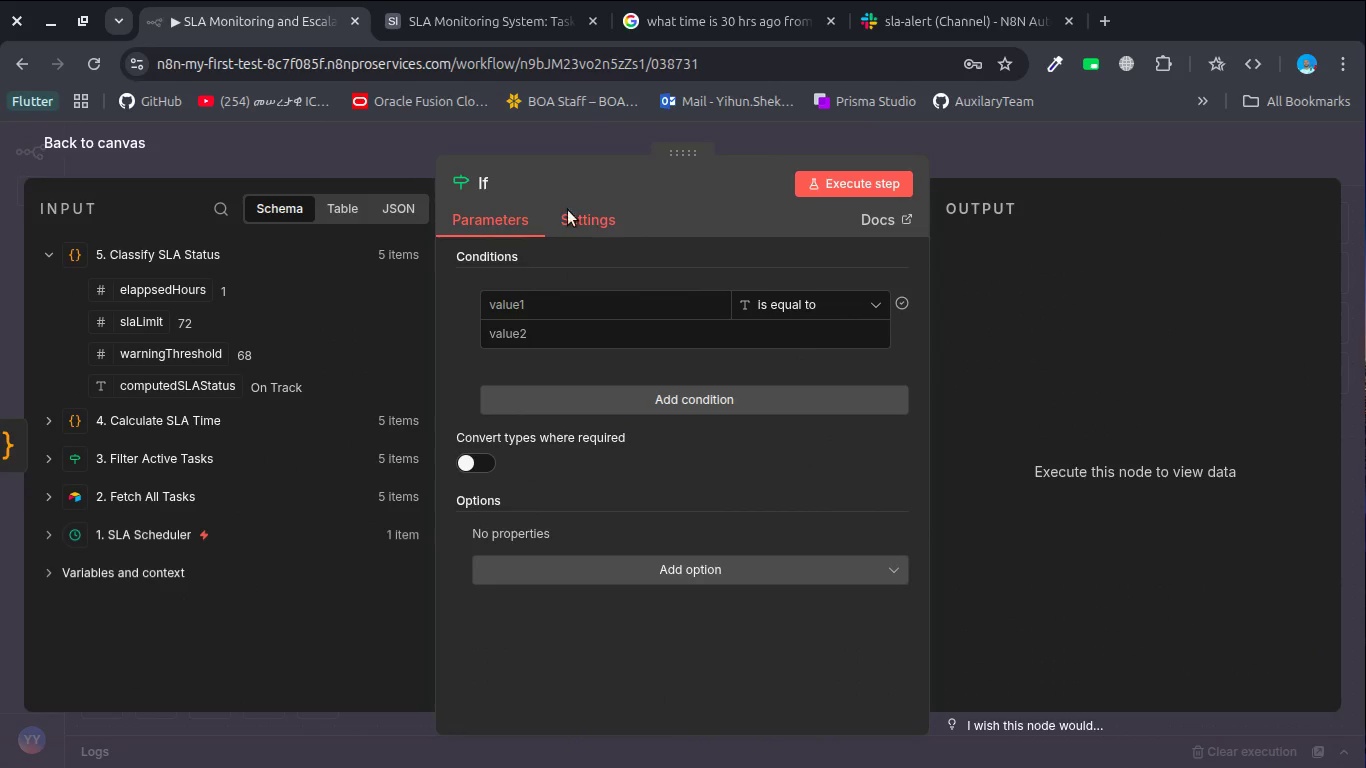 
left_click([484, 171])
 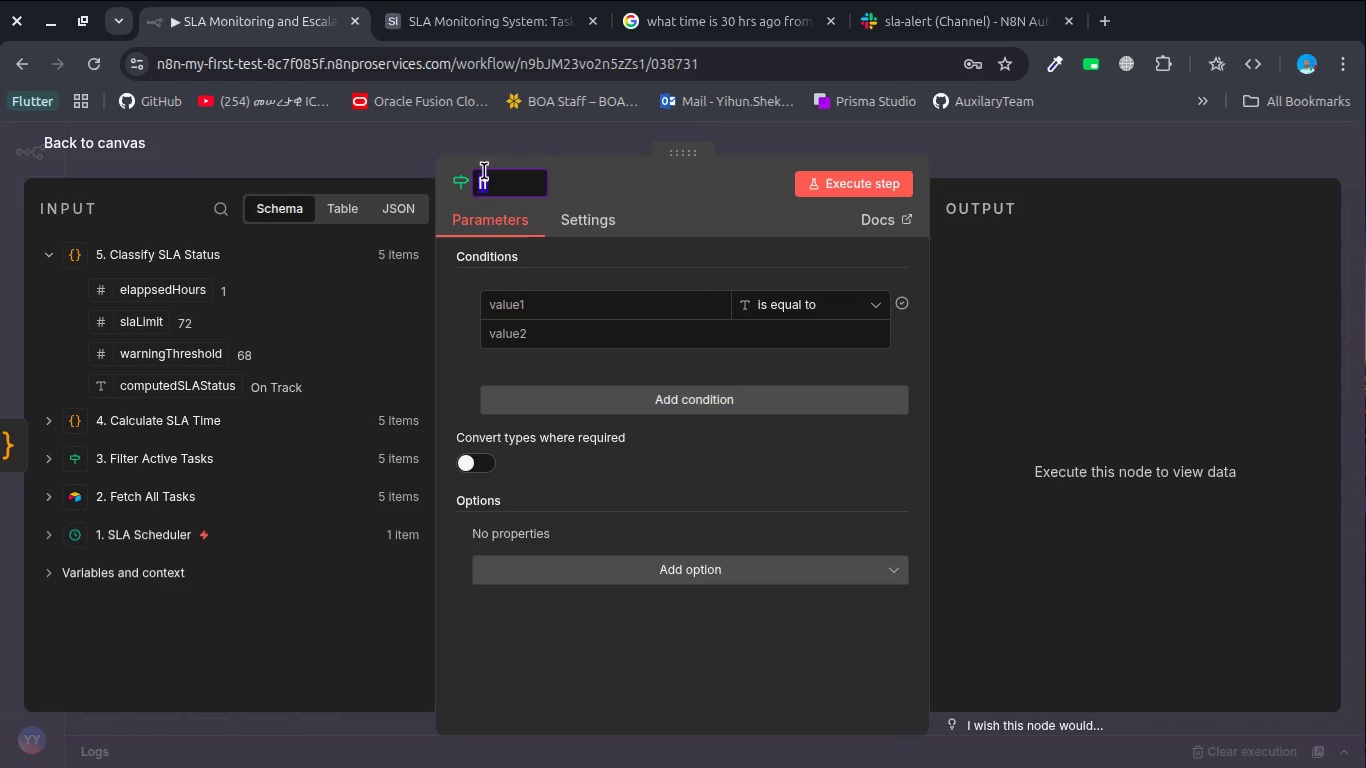 
type(6. Chekc)
key(Backspace)
key(Backspace)
type(ck )
 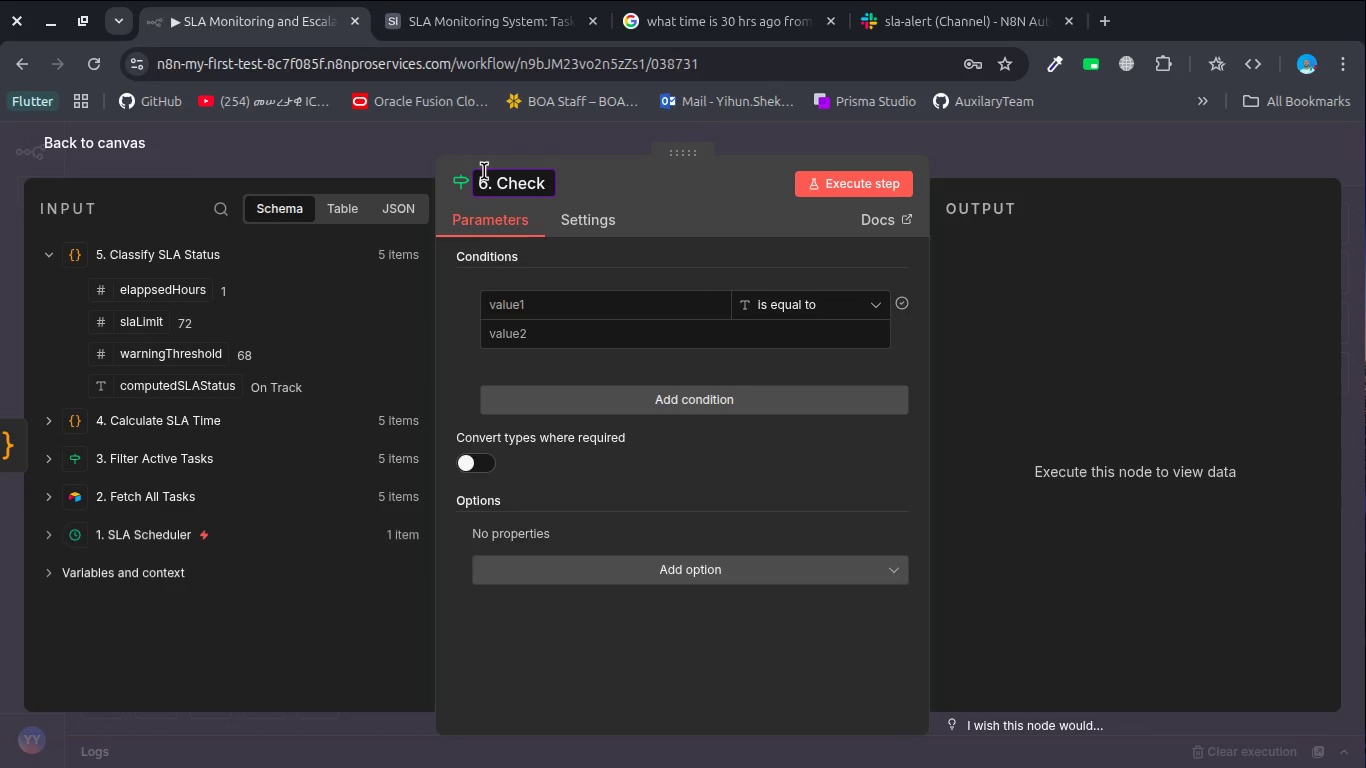 
type(Notiif)
key(Backspace)
key(Backspace)
type(fication)
 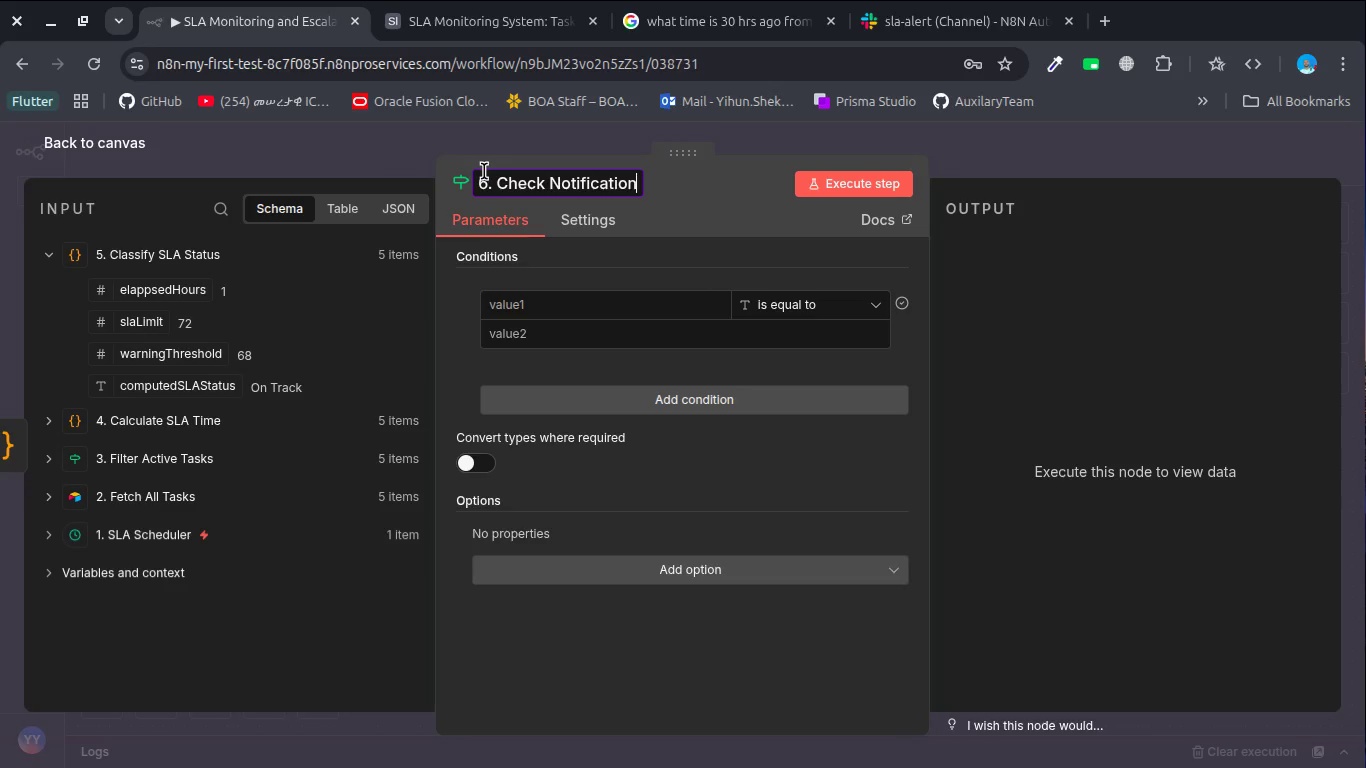 
wait(48.39)
 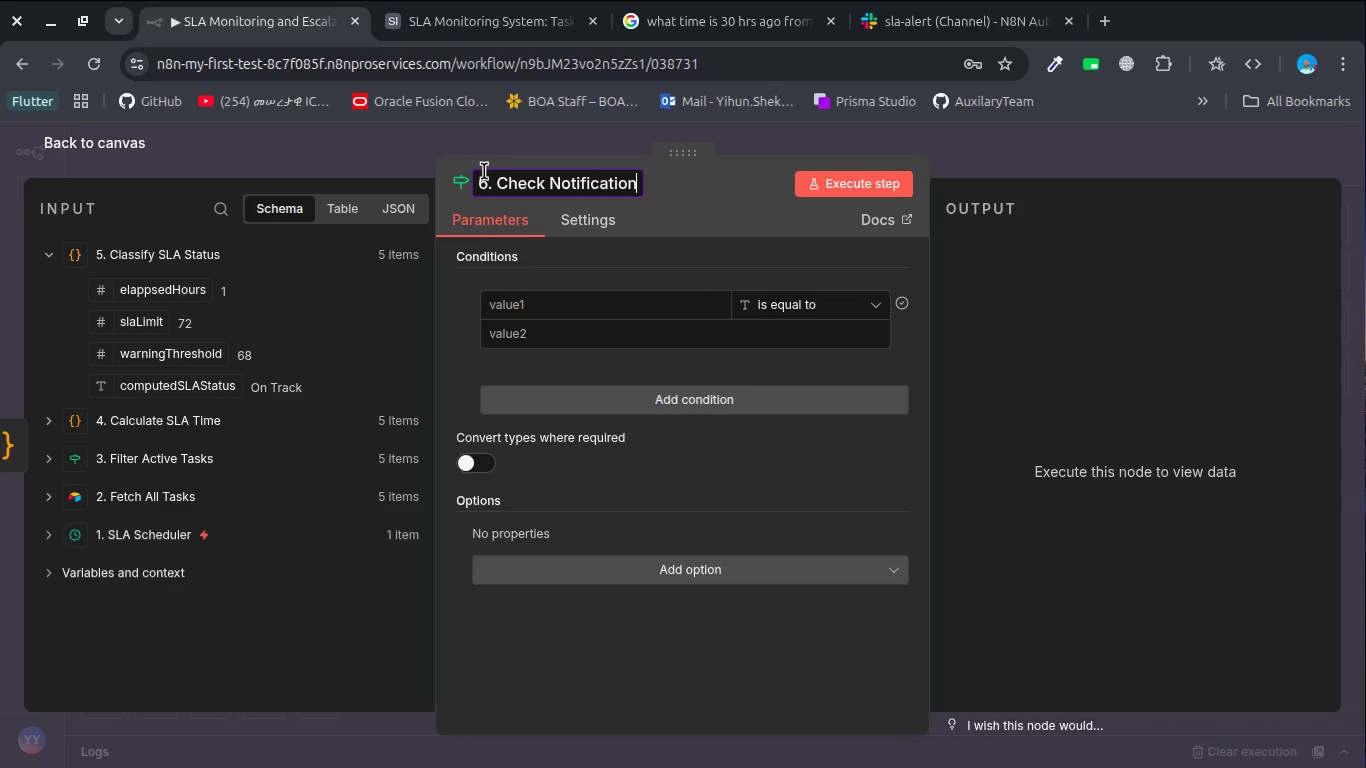 
type( State)
 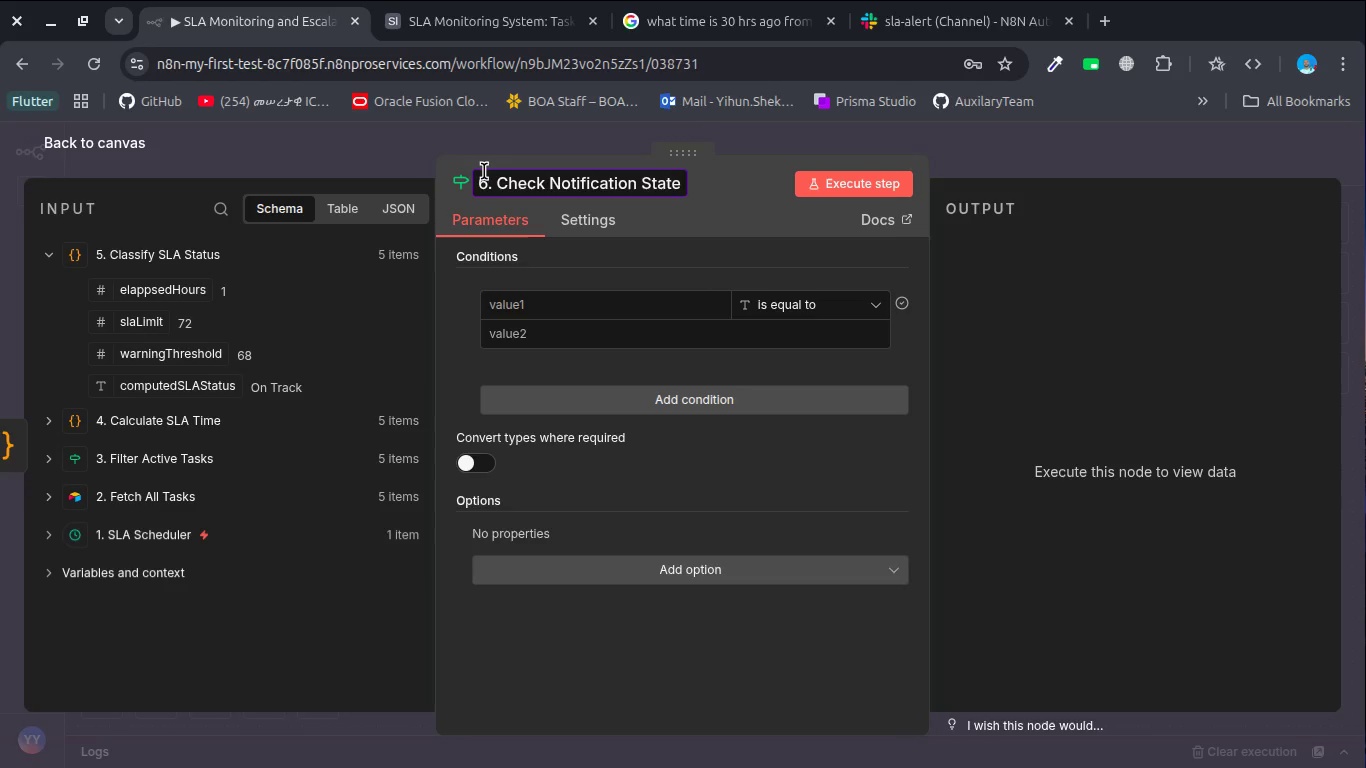 
key(Enter)
 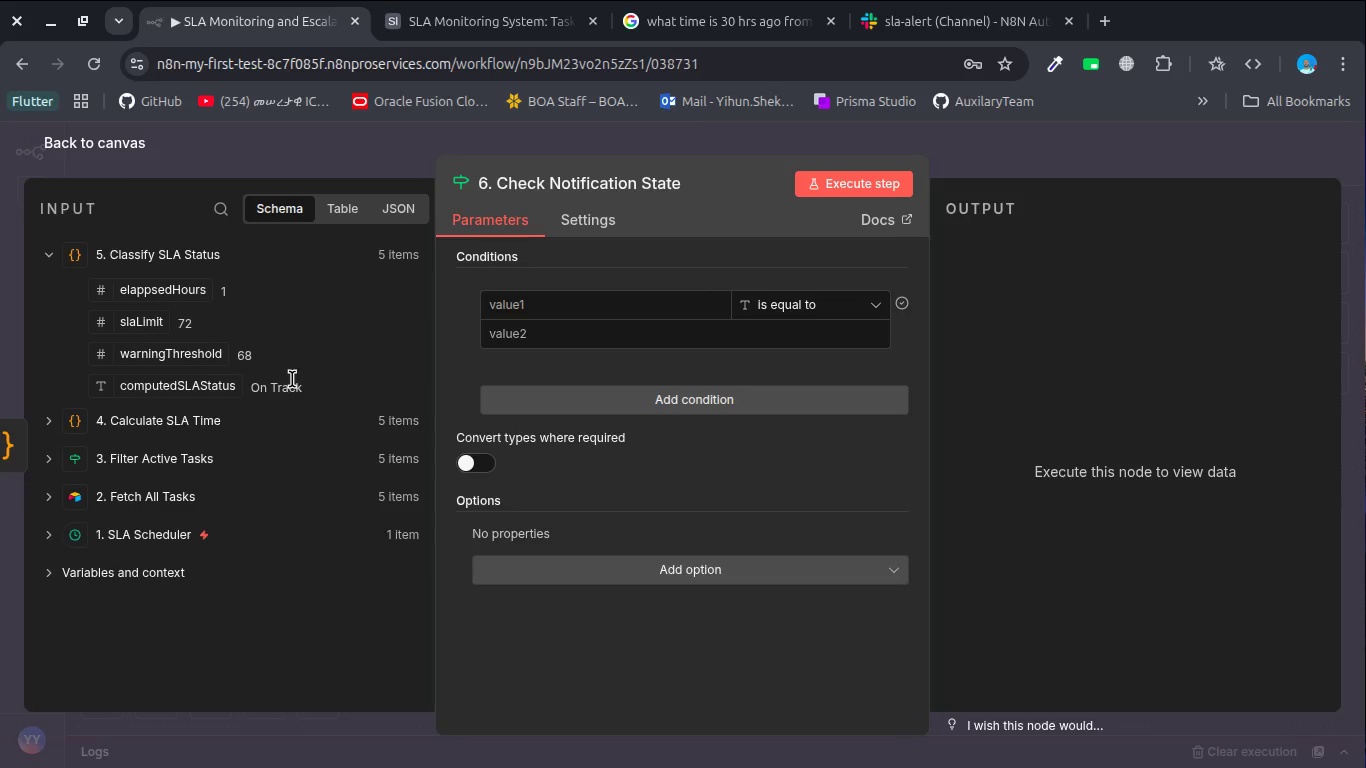 
wait(35.66)
 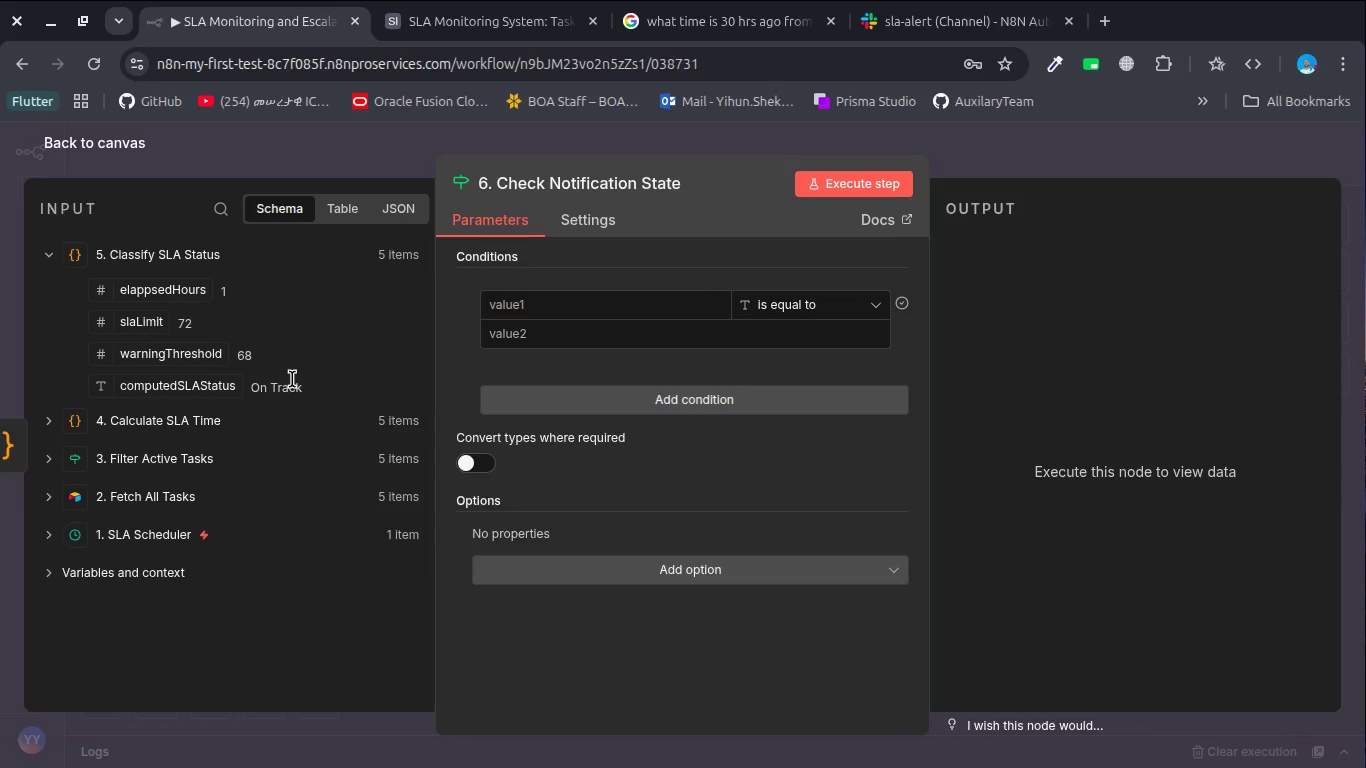 
left_click([486, 182])
 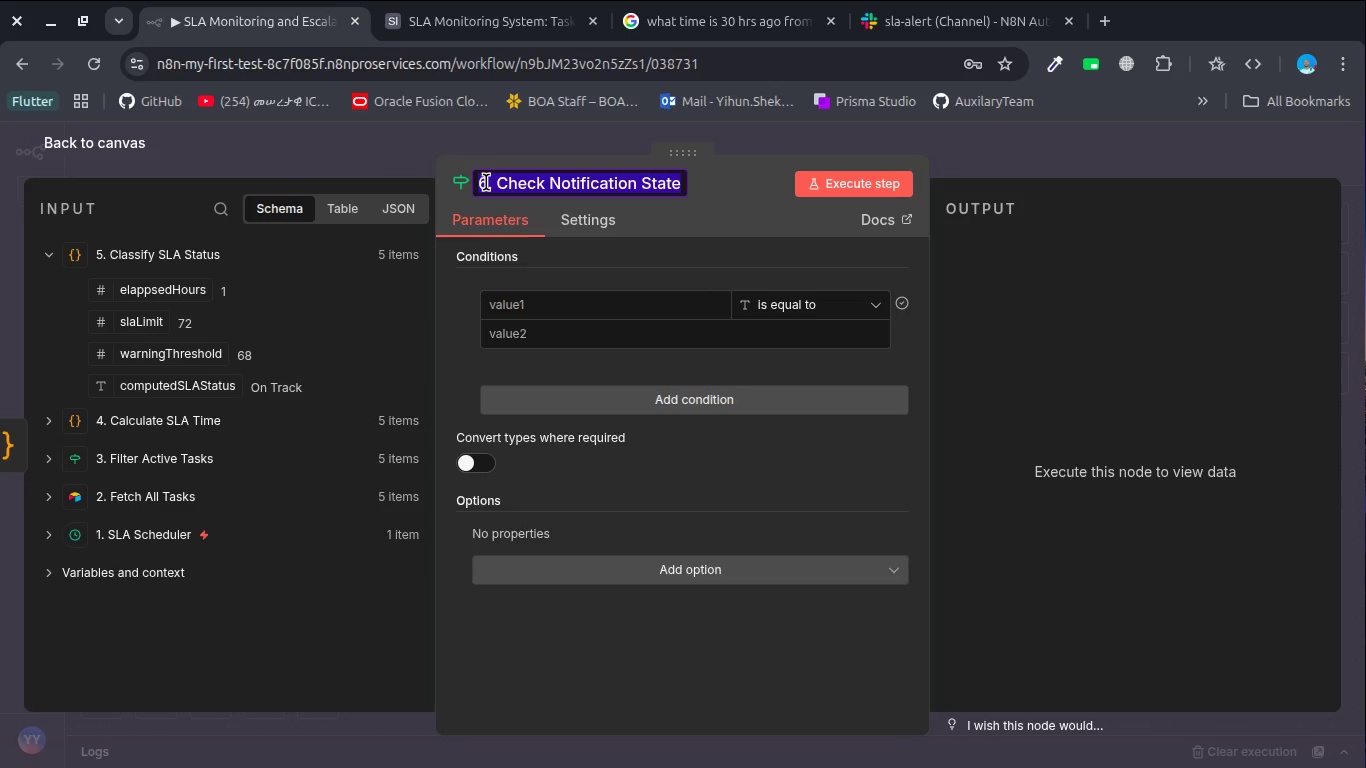 
left_click([486, 182])
 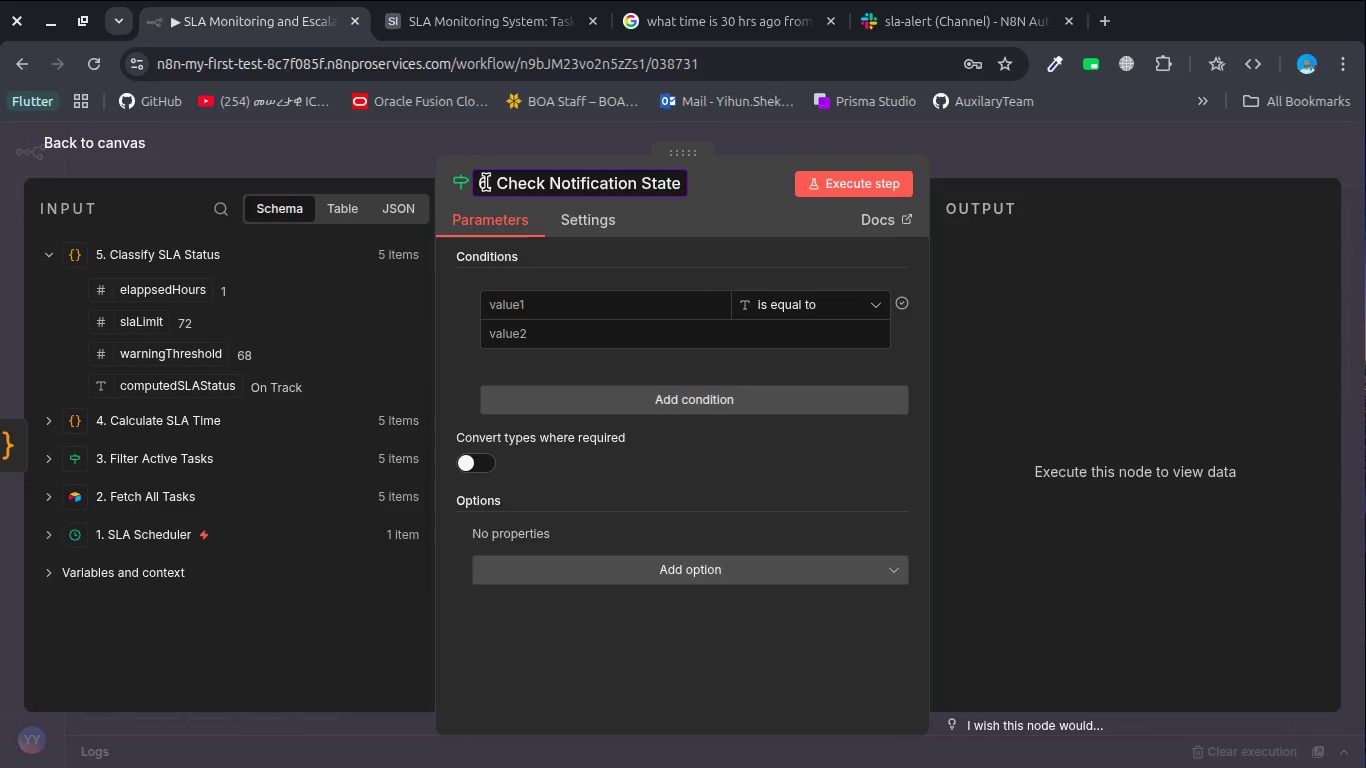 
key(Shift+A)
 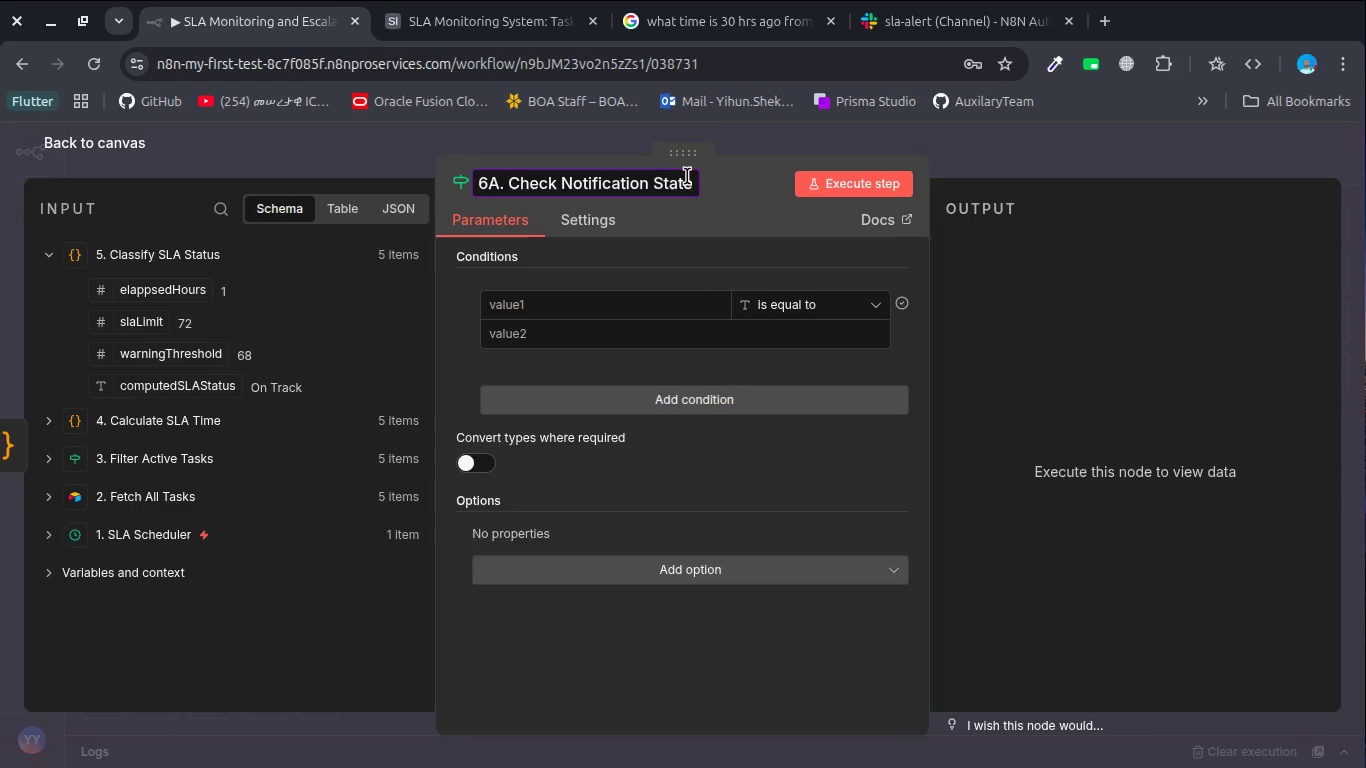 
mouse_move([664, 182])
 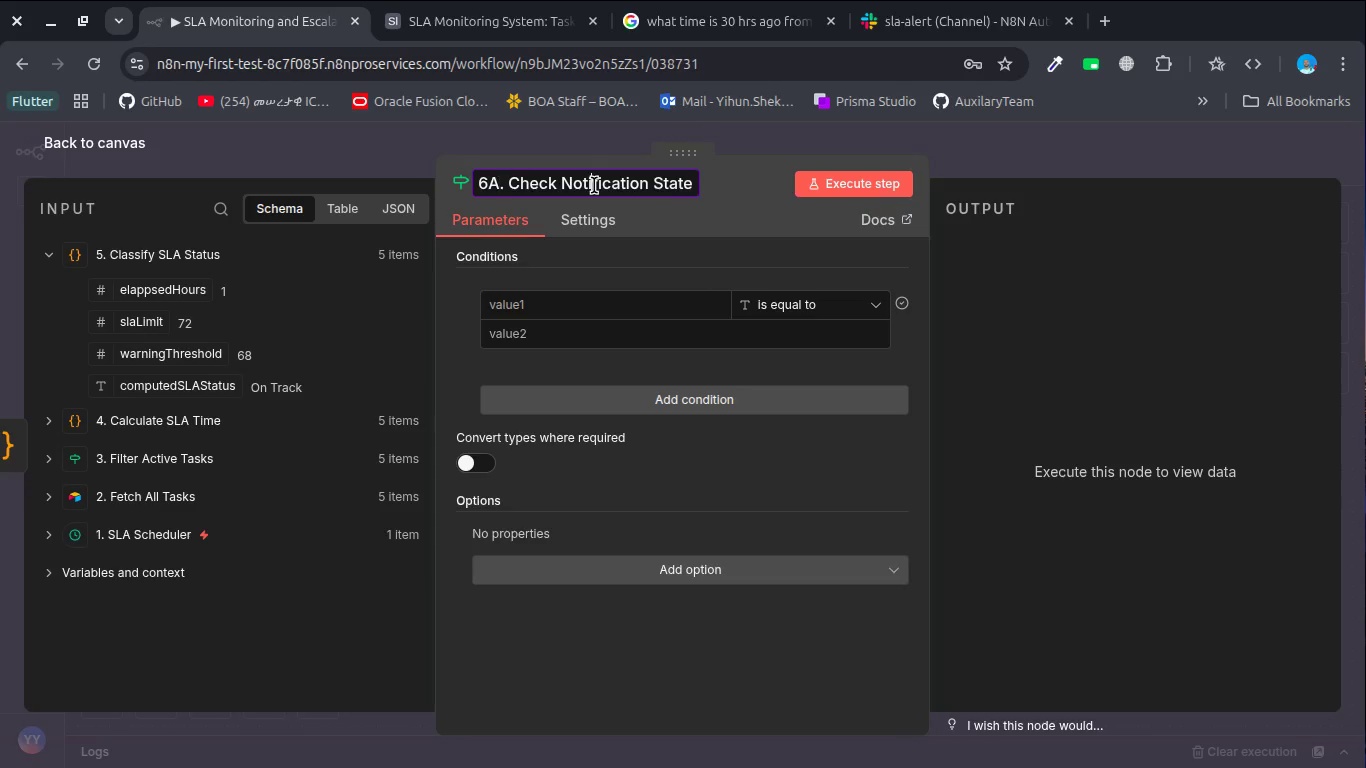 
double_click([594, 185])
 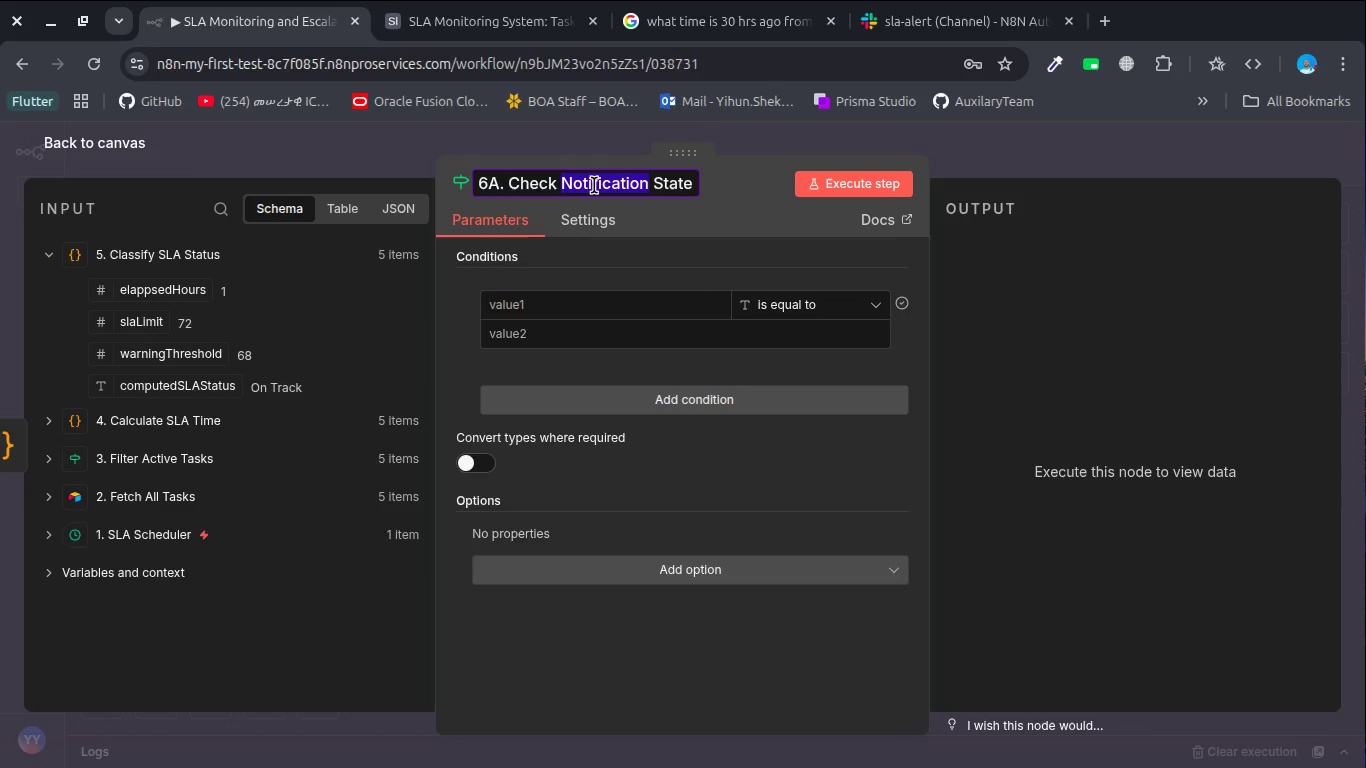 
key(Shift+Delete)
 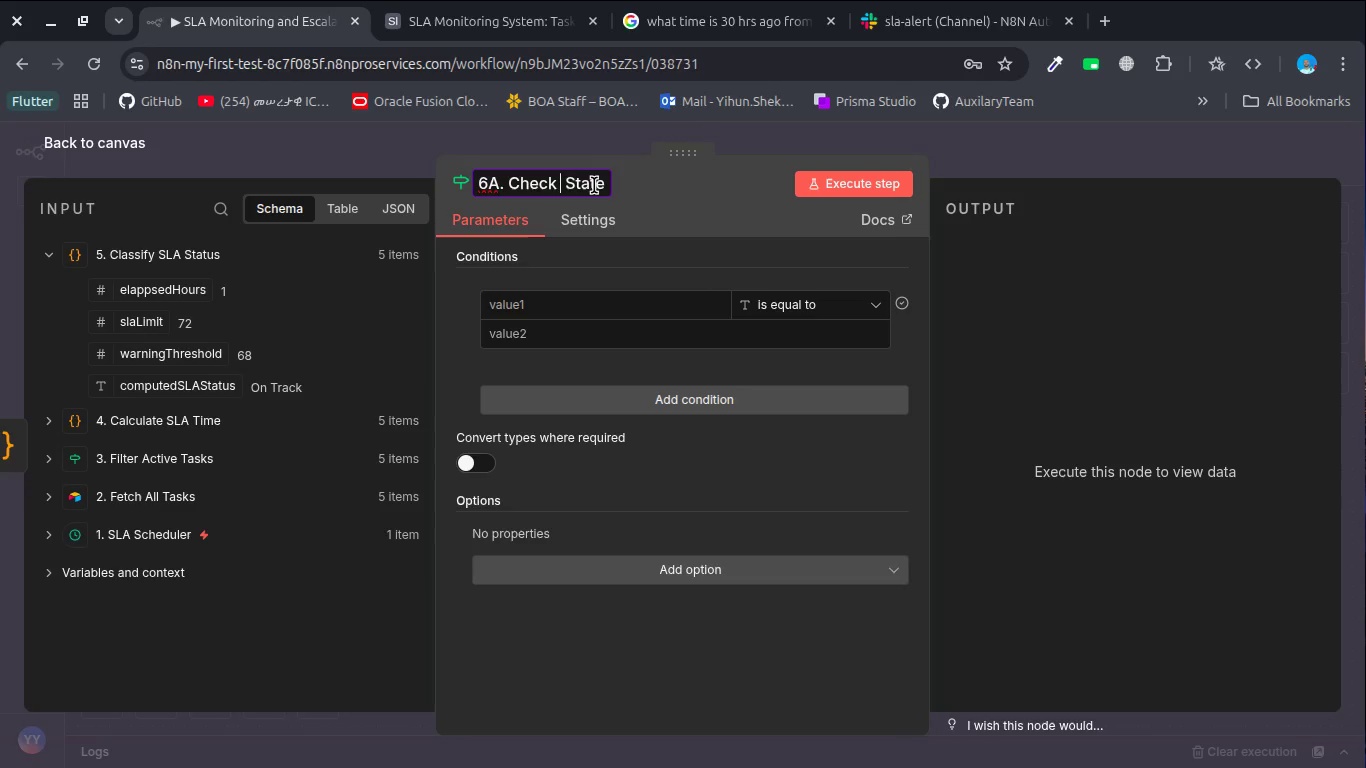 
key(Shift+Delete)
 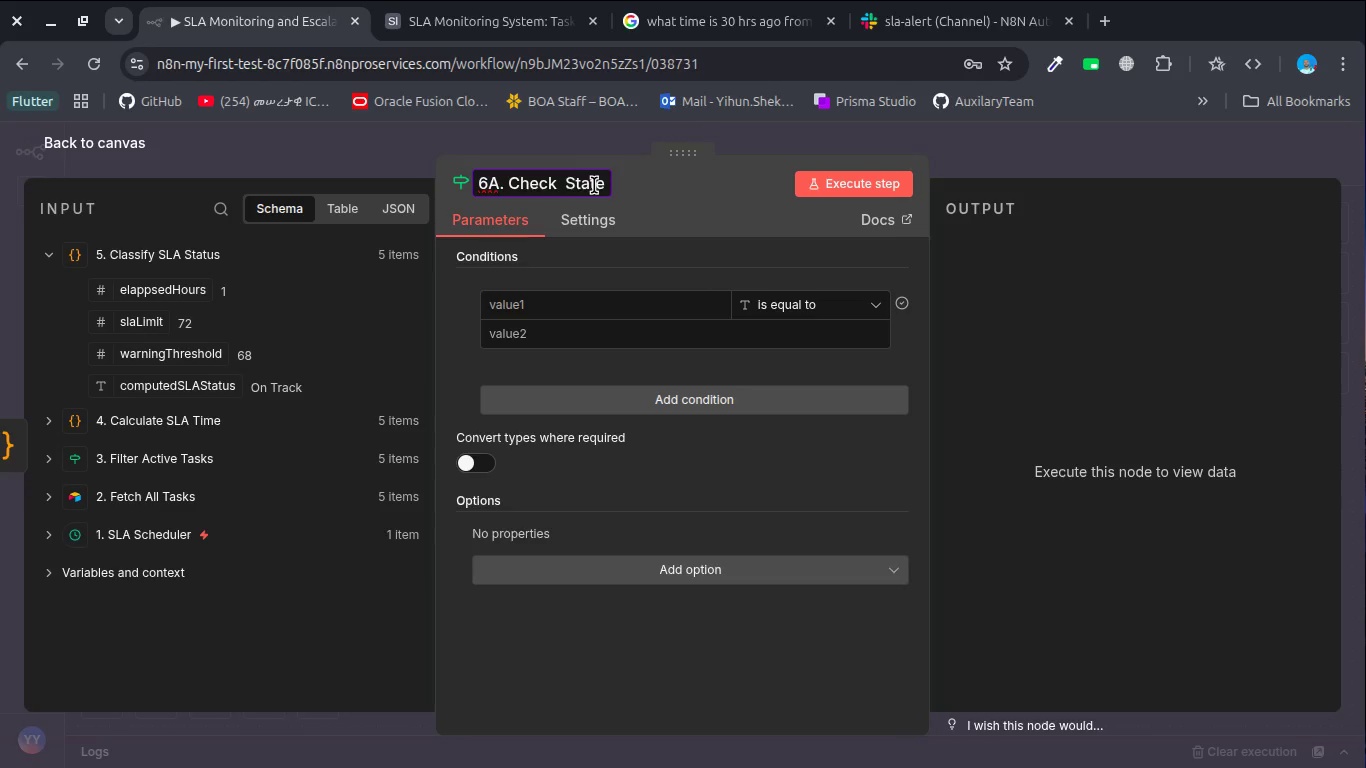 
key(Shift+Delete)
 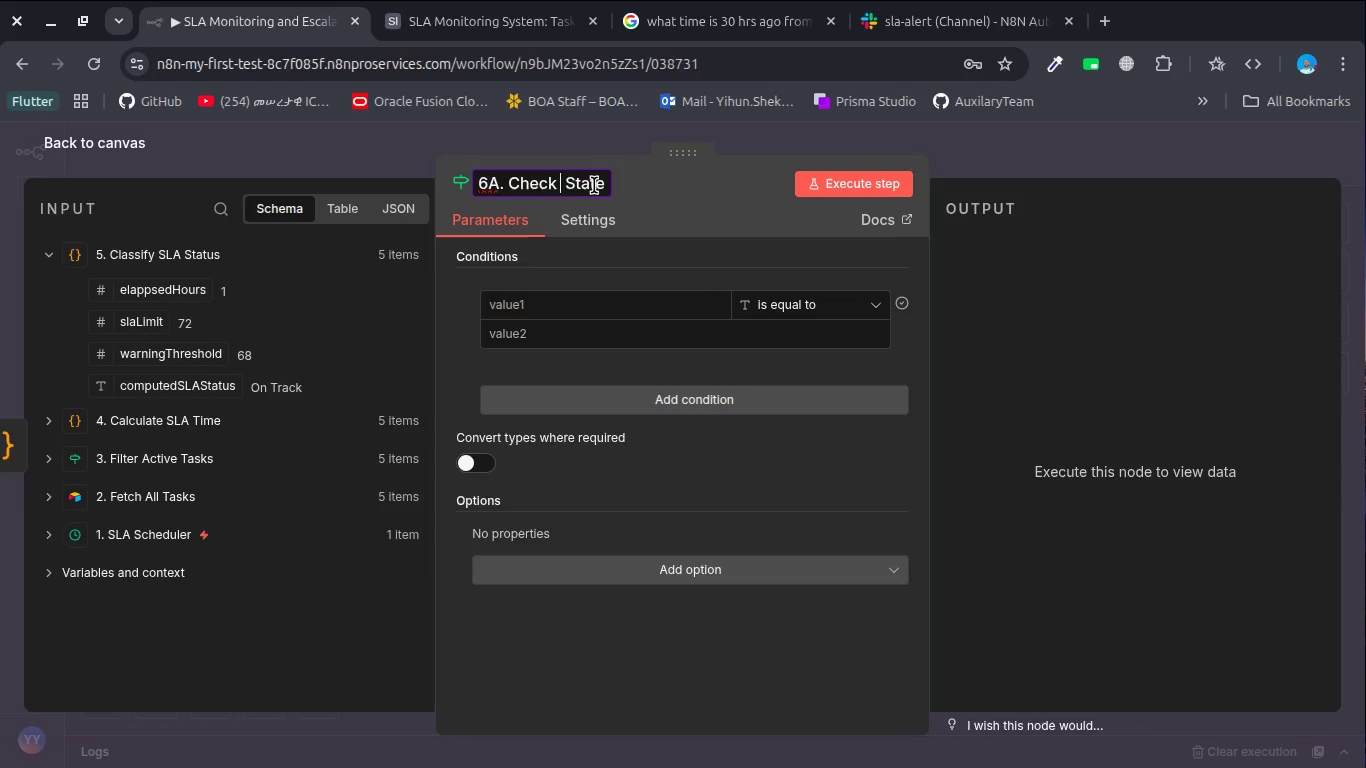 
key(Shift+Delete)
 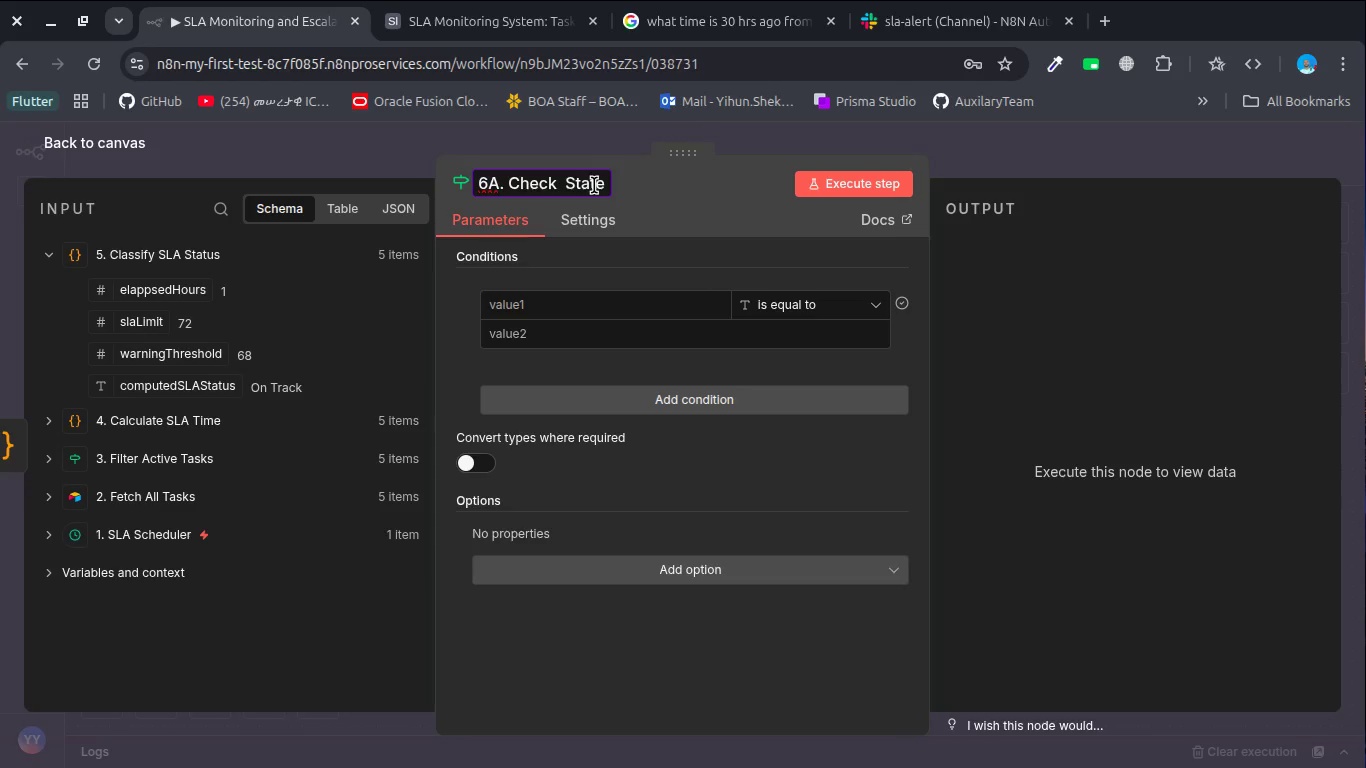 
key(Control+Delete)
 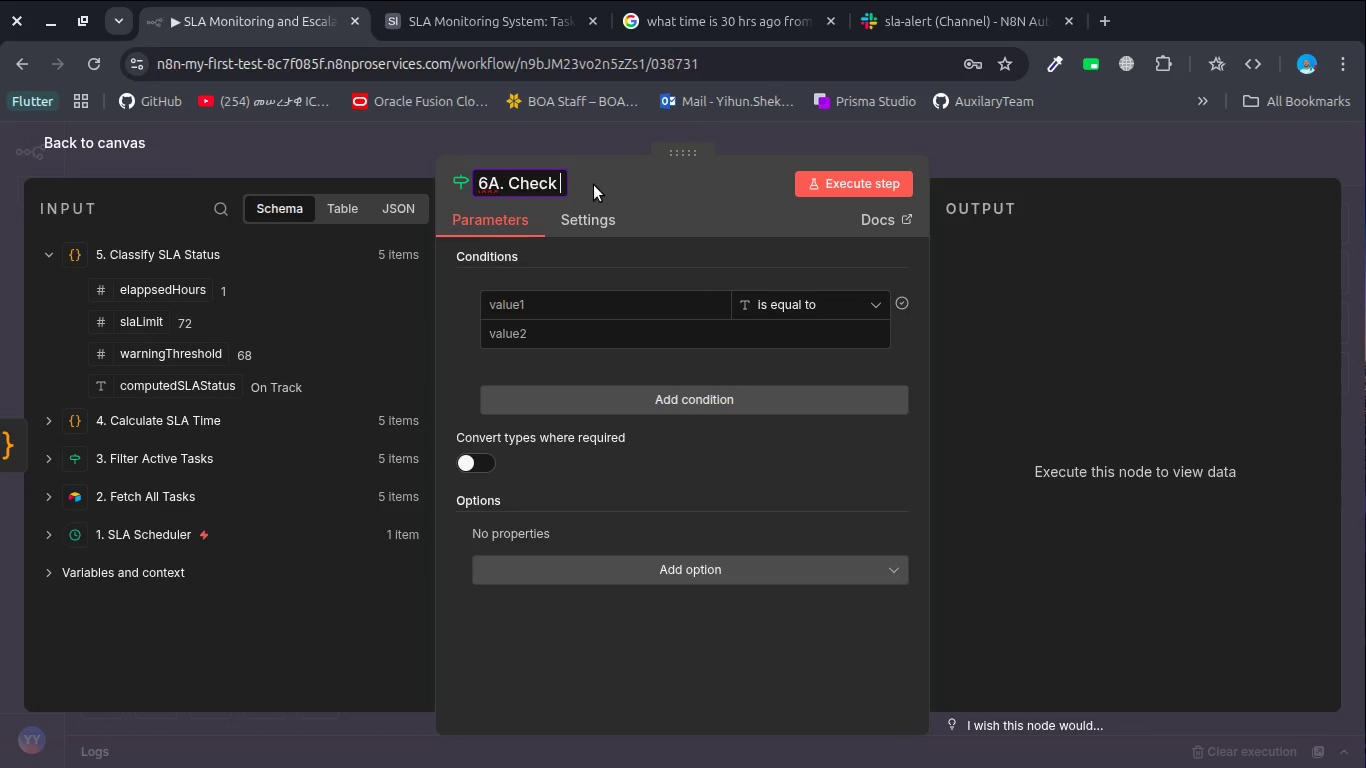 
type(Warning Eligablity)
 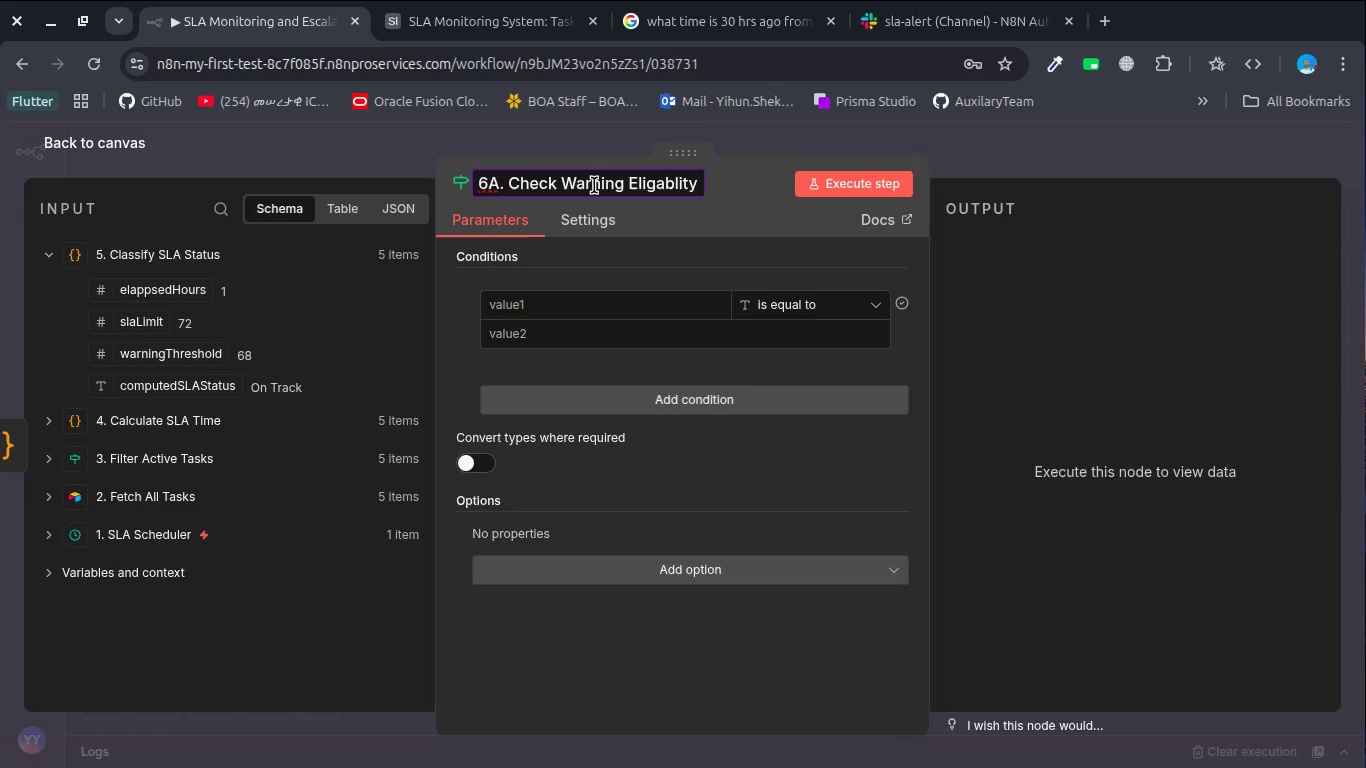 
wait(15.02)
 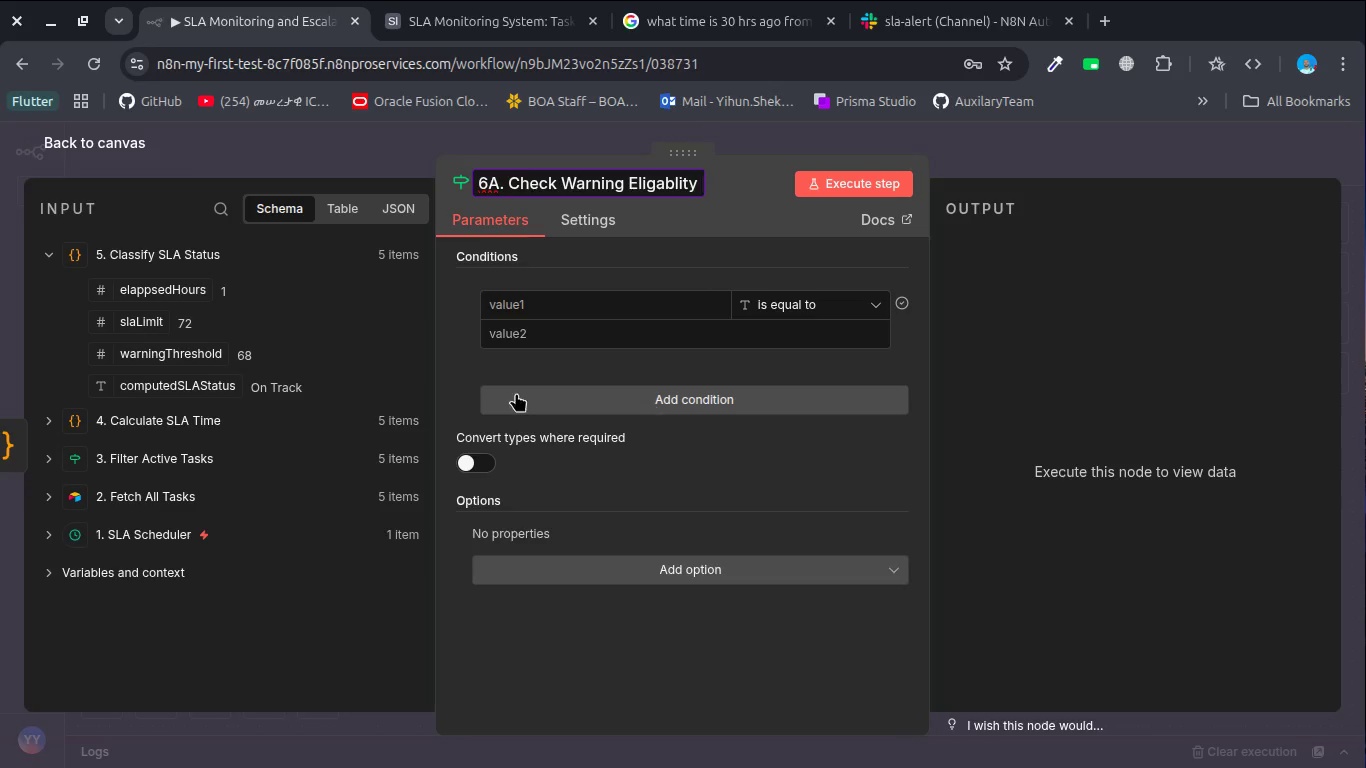 
left_click_drag(start_coordinate=[188, 390], to_coordinate=[508, 302])
 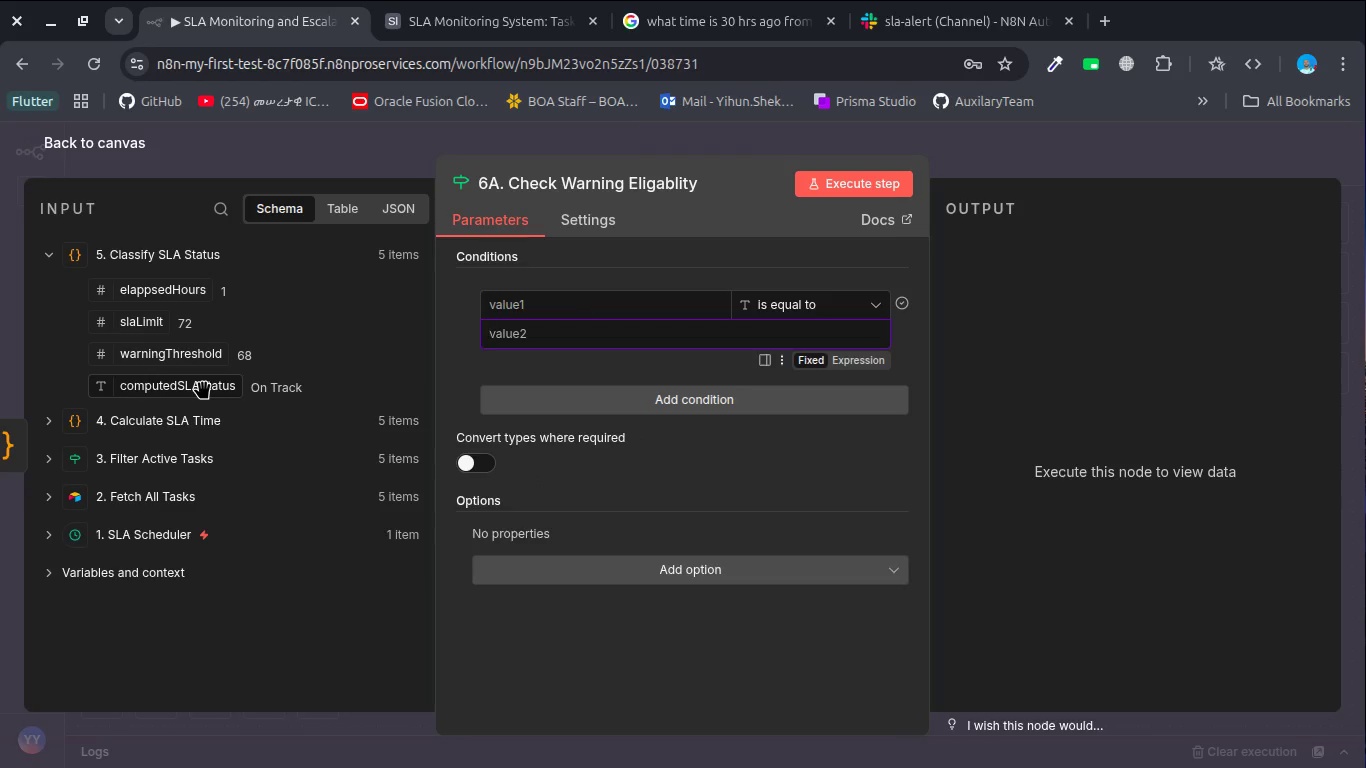 
left_click_drag(start_coordinate=[203, 383], to_coordinate=[547, 312])
 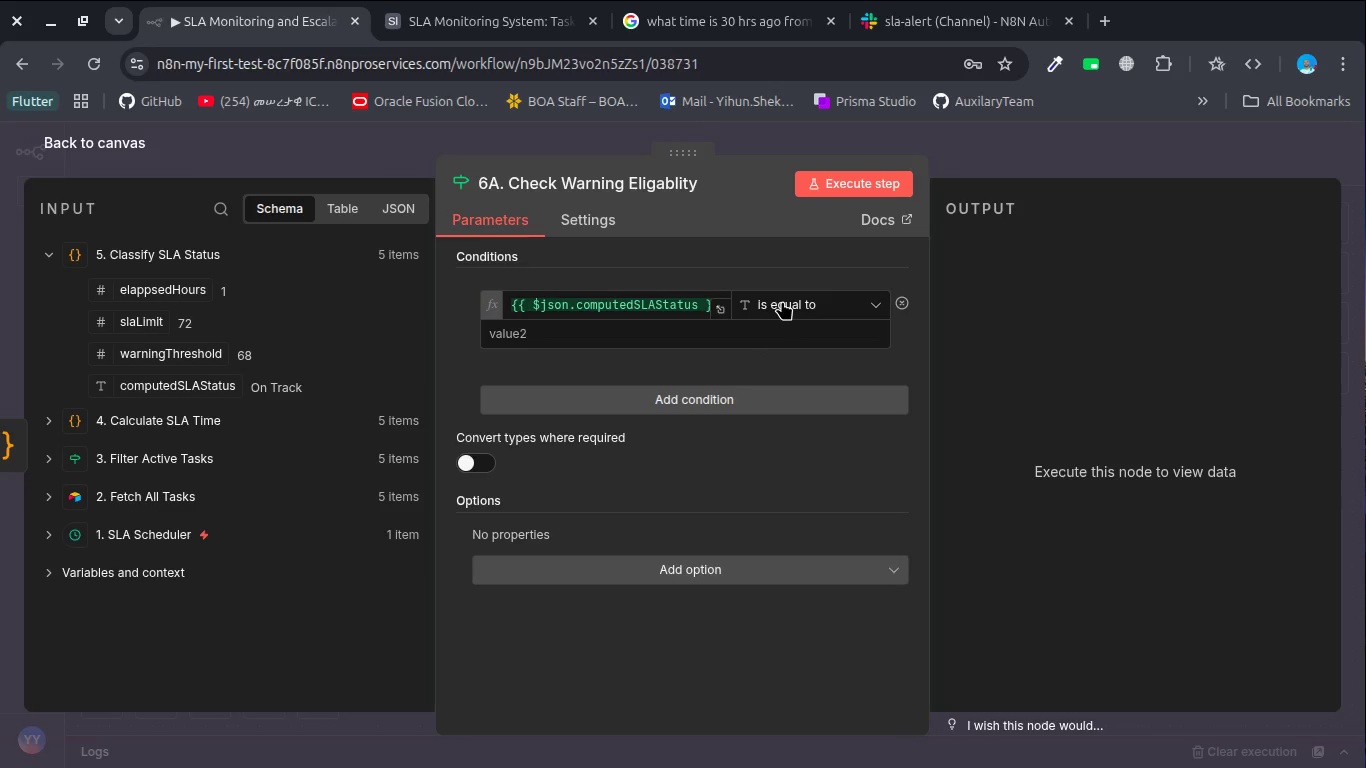 
left_click([782, 301])
 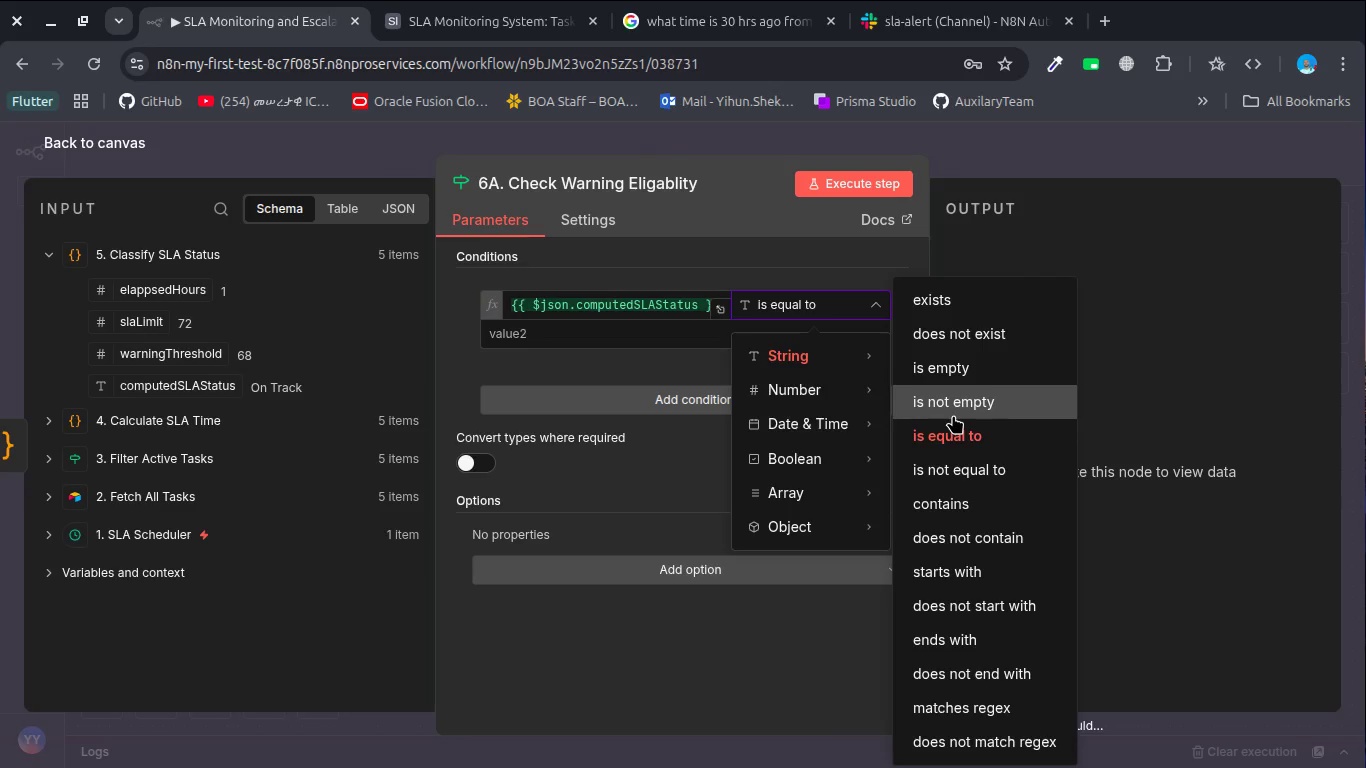 
wait(7.98)
 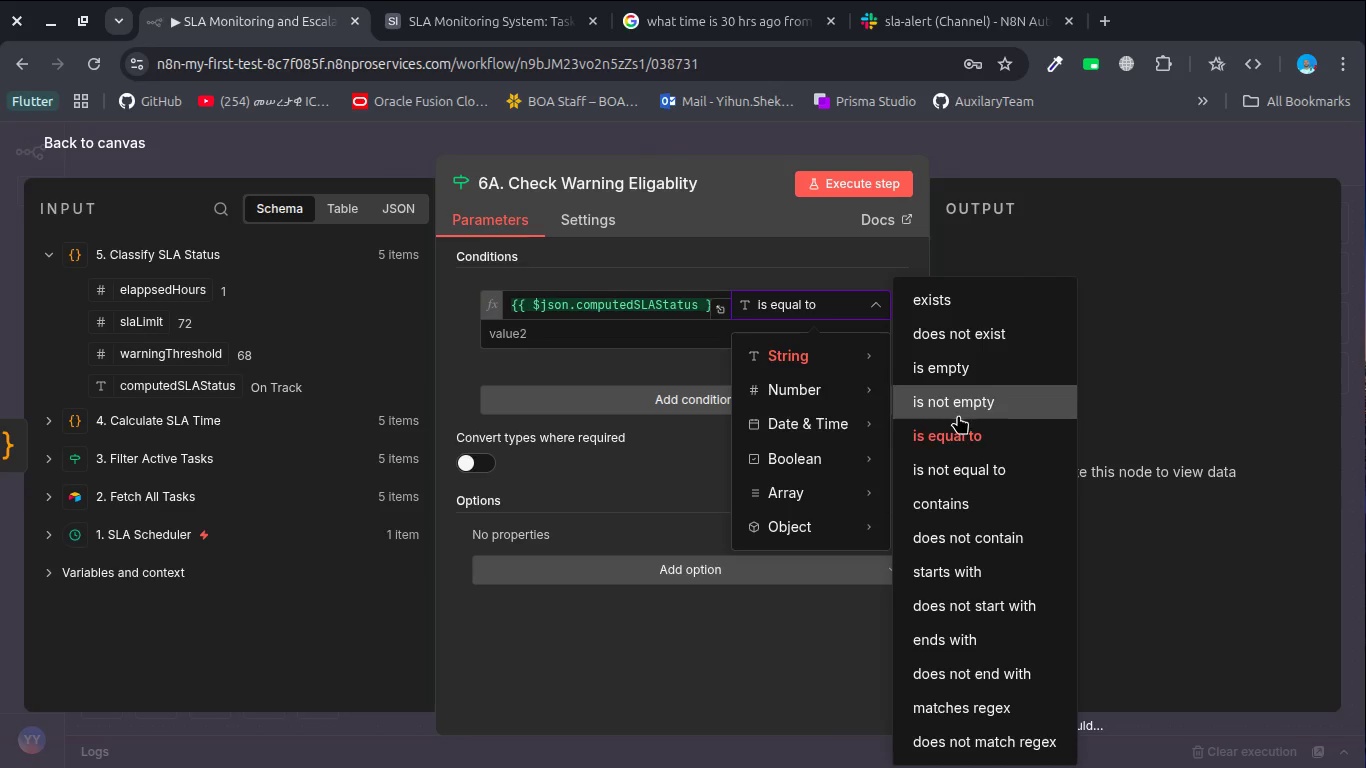 
left_click([950, 426])
 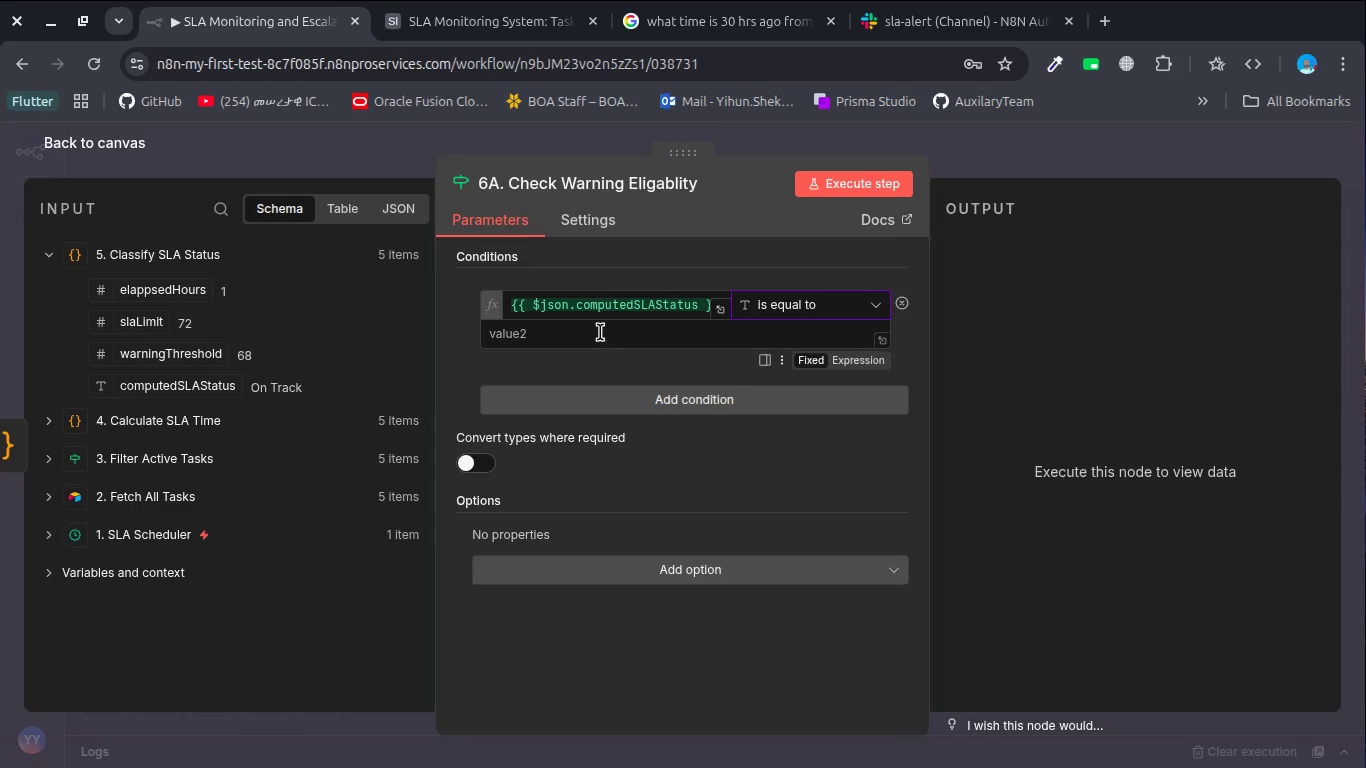 
left_click([600, 332])
 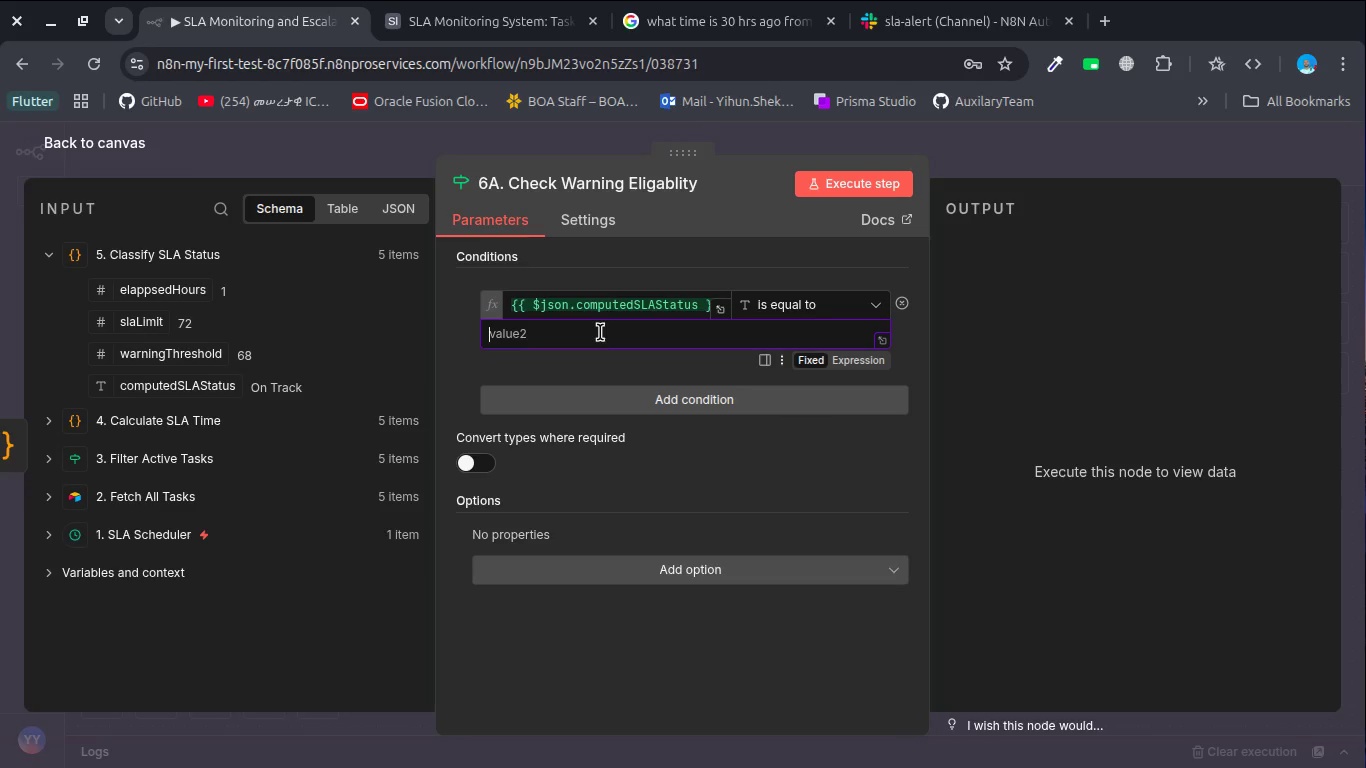 
type(Warning)
 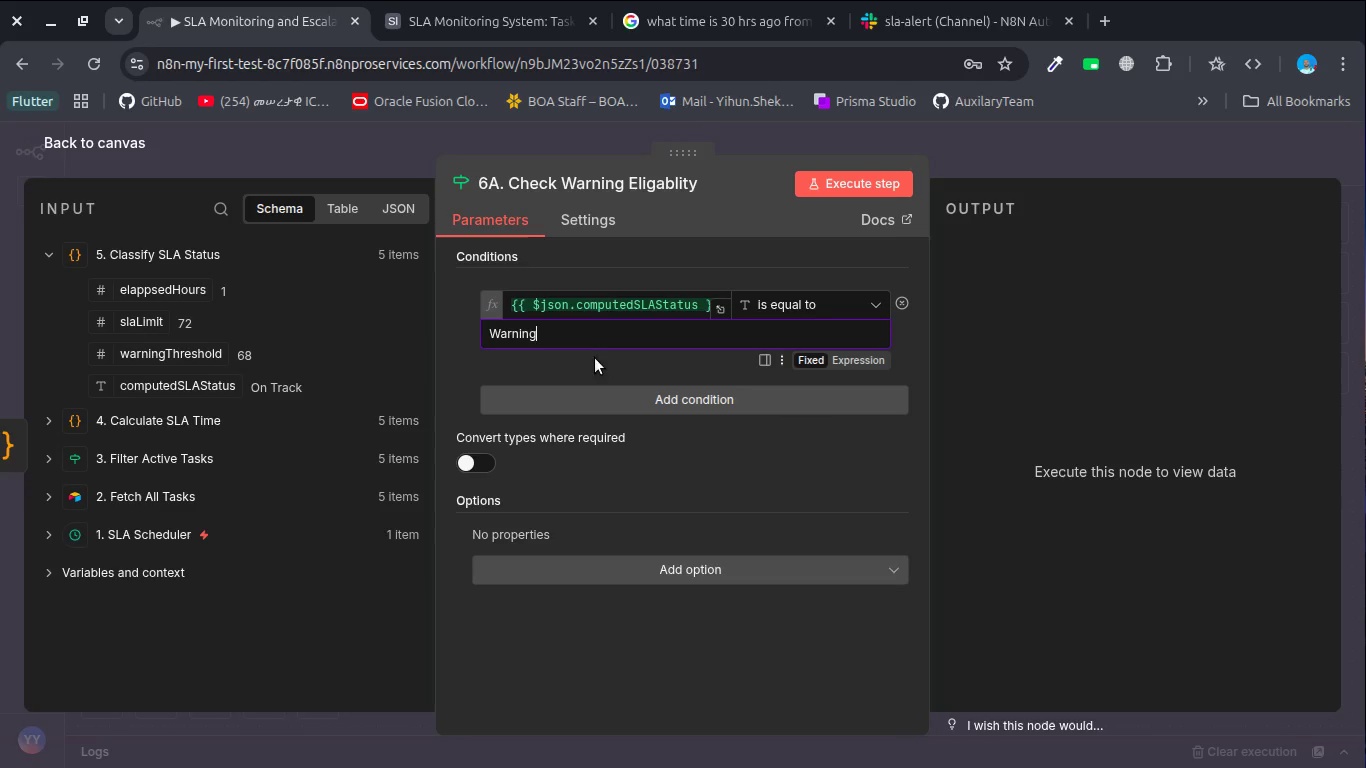 
left_click([540, 402])
 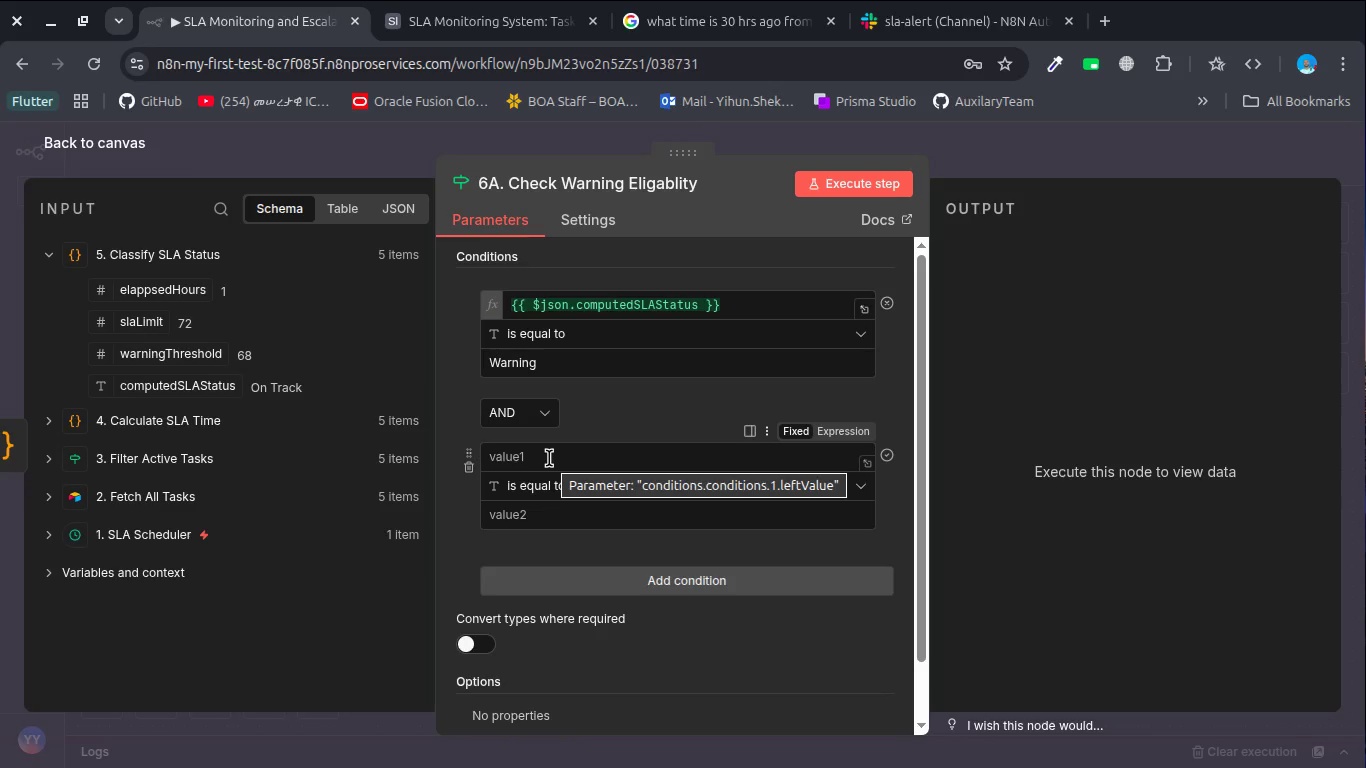 
wait(8.28)
 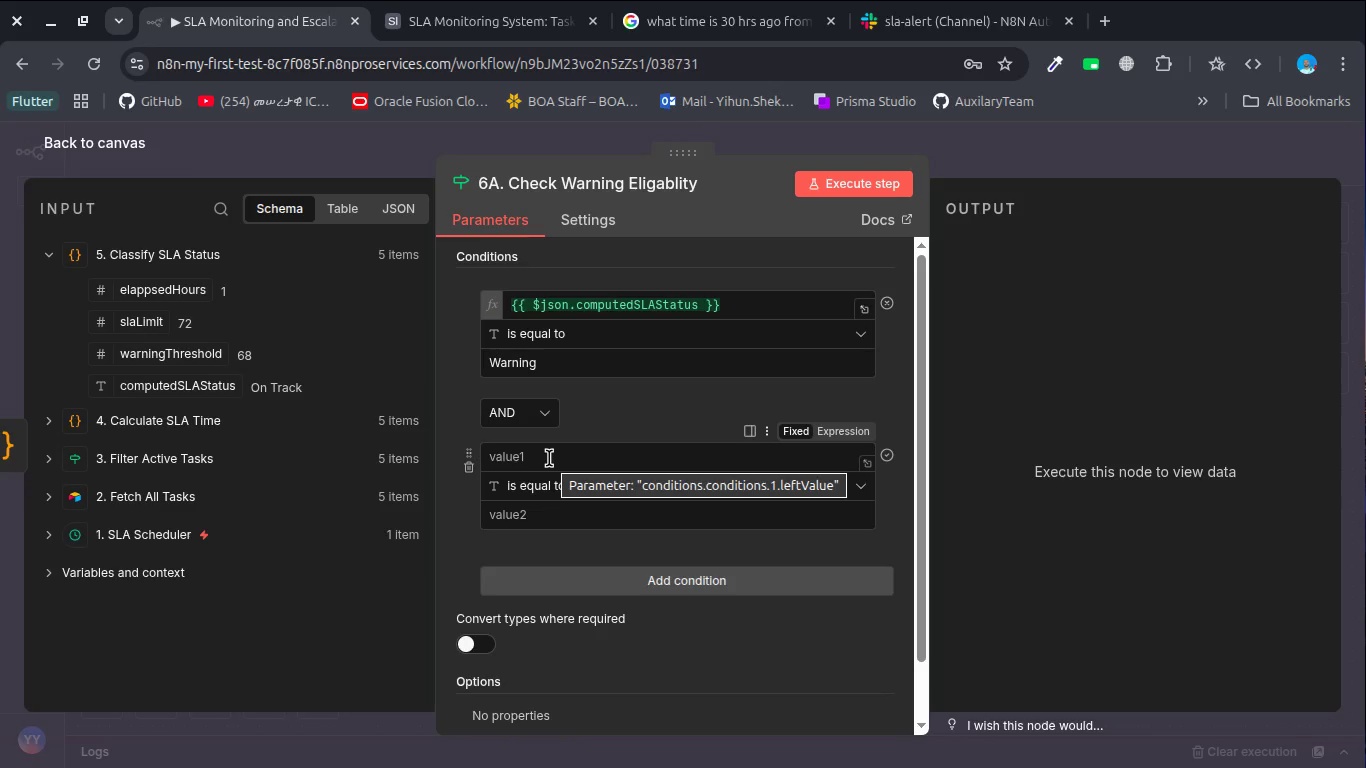 
left_click([177, 456])
 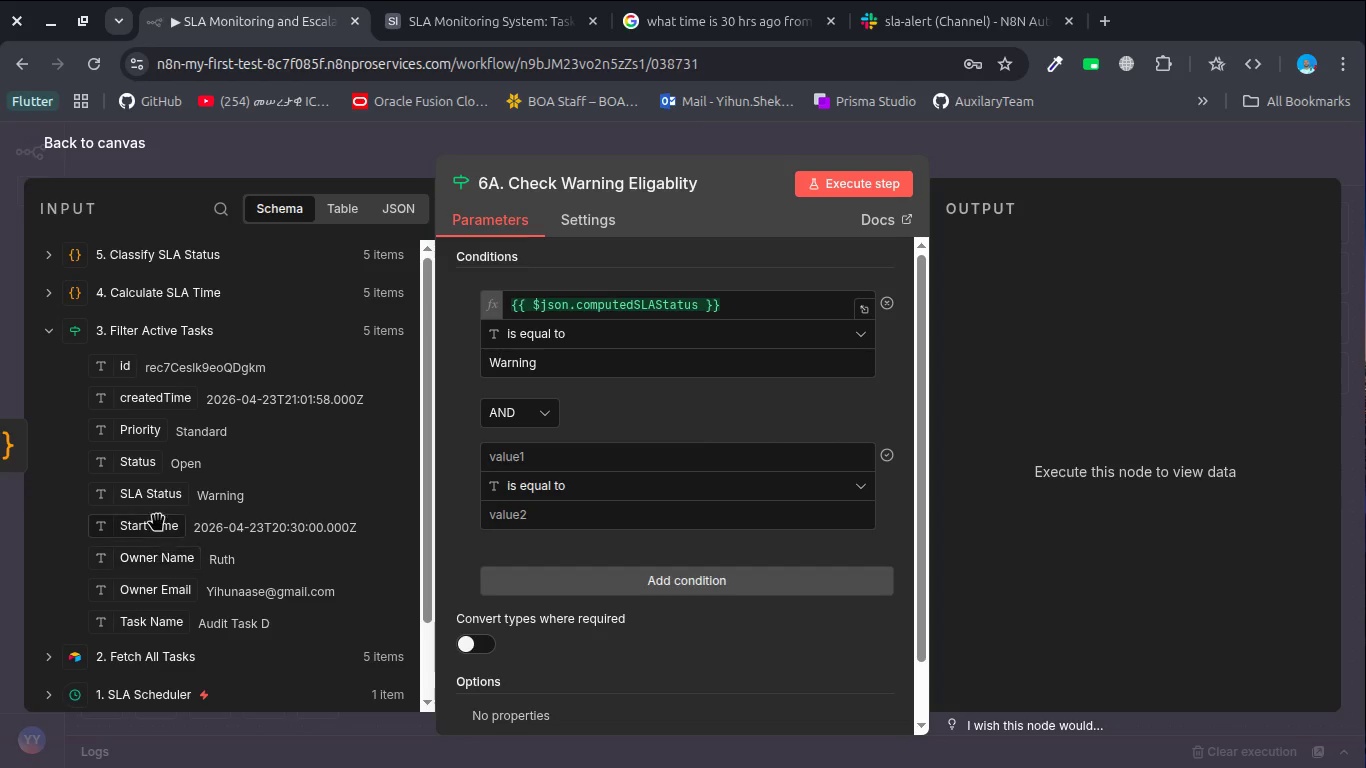 
wait(13.01)
 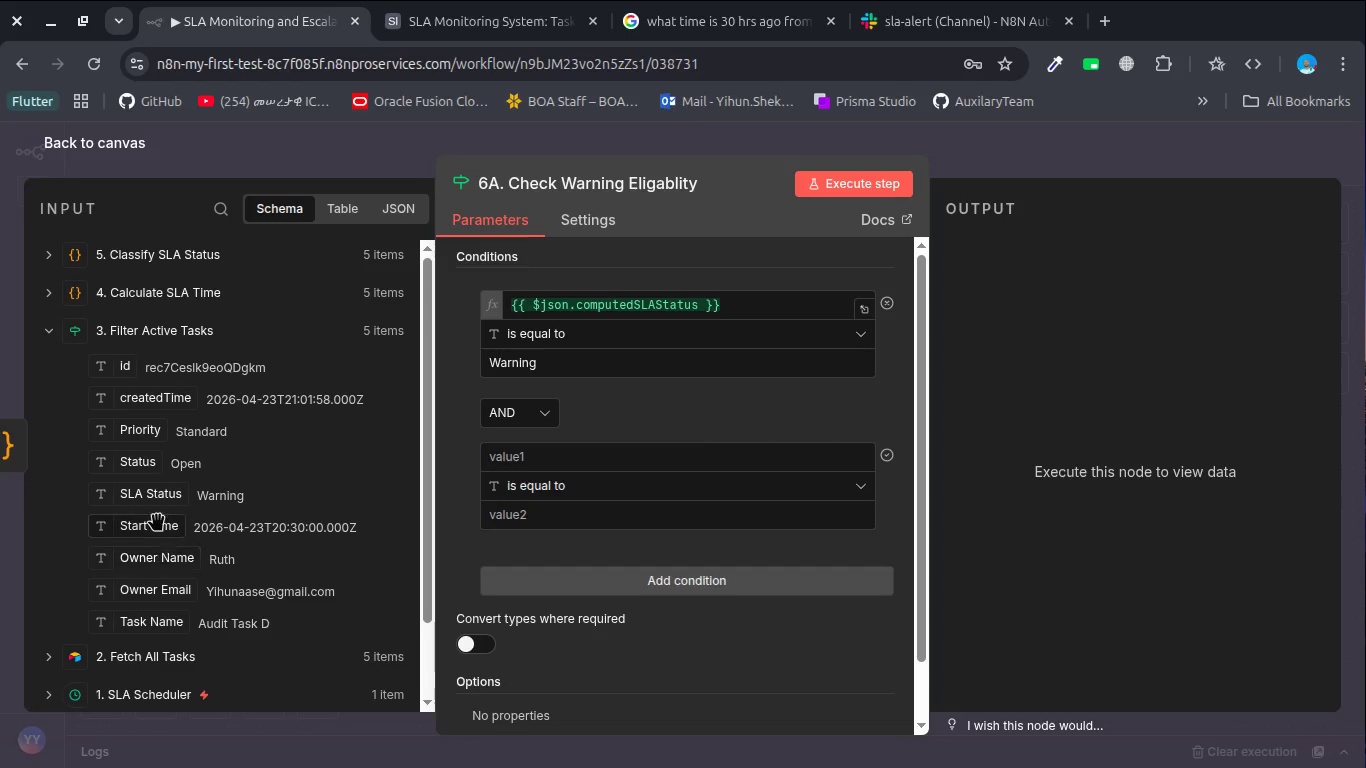 
left_click([140, 654])
 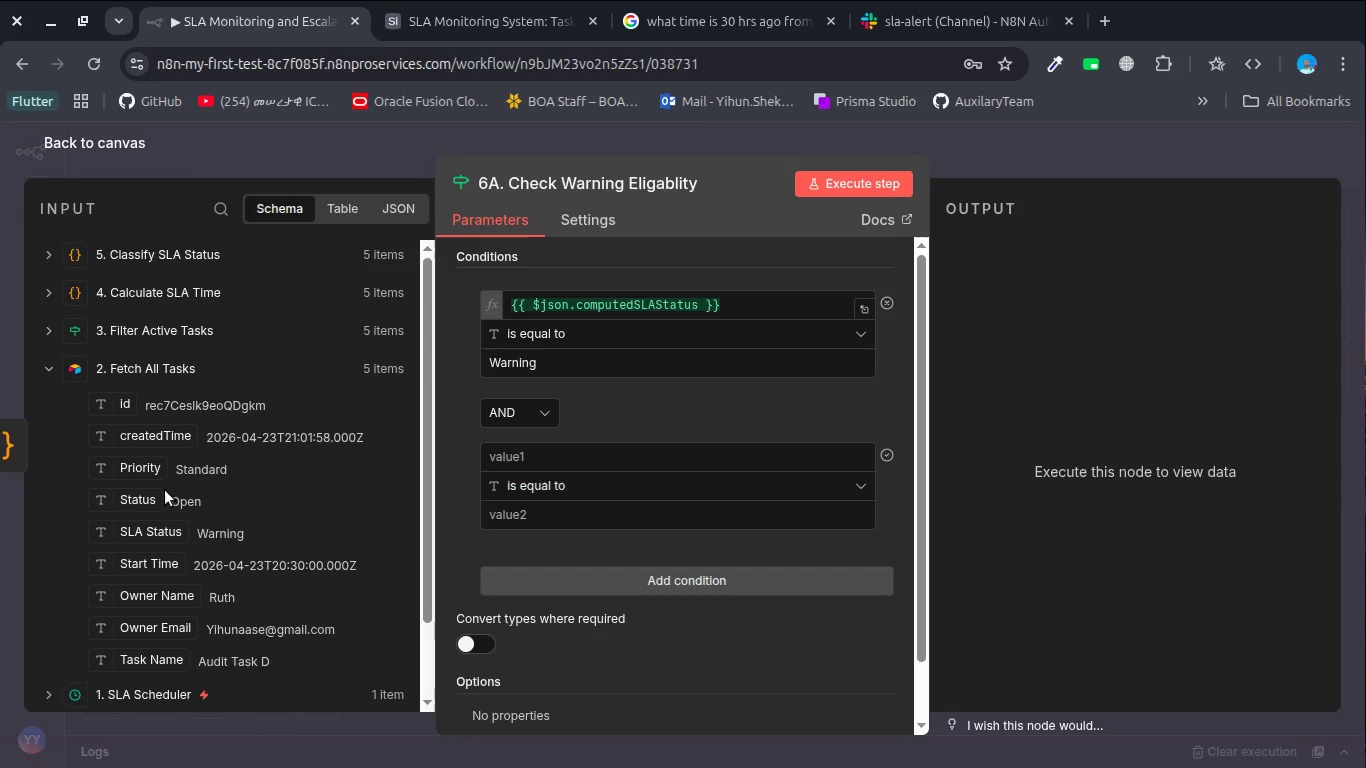 
key(Escape)
 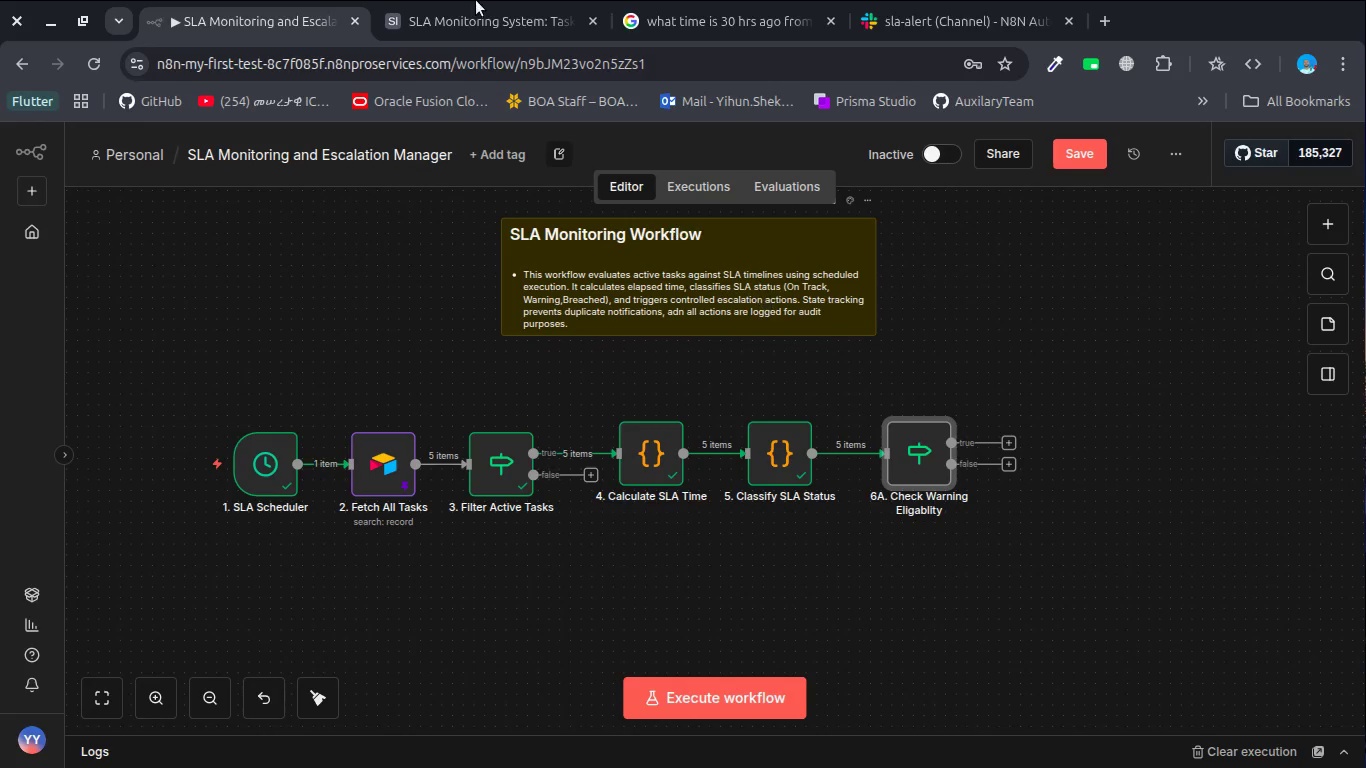 
left_click([473, 24])
 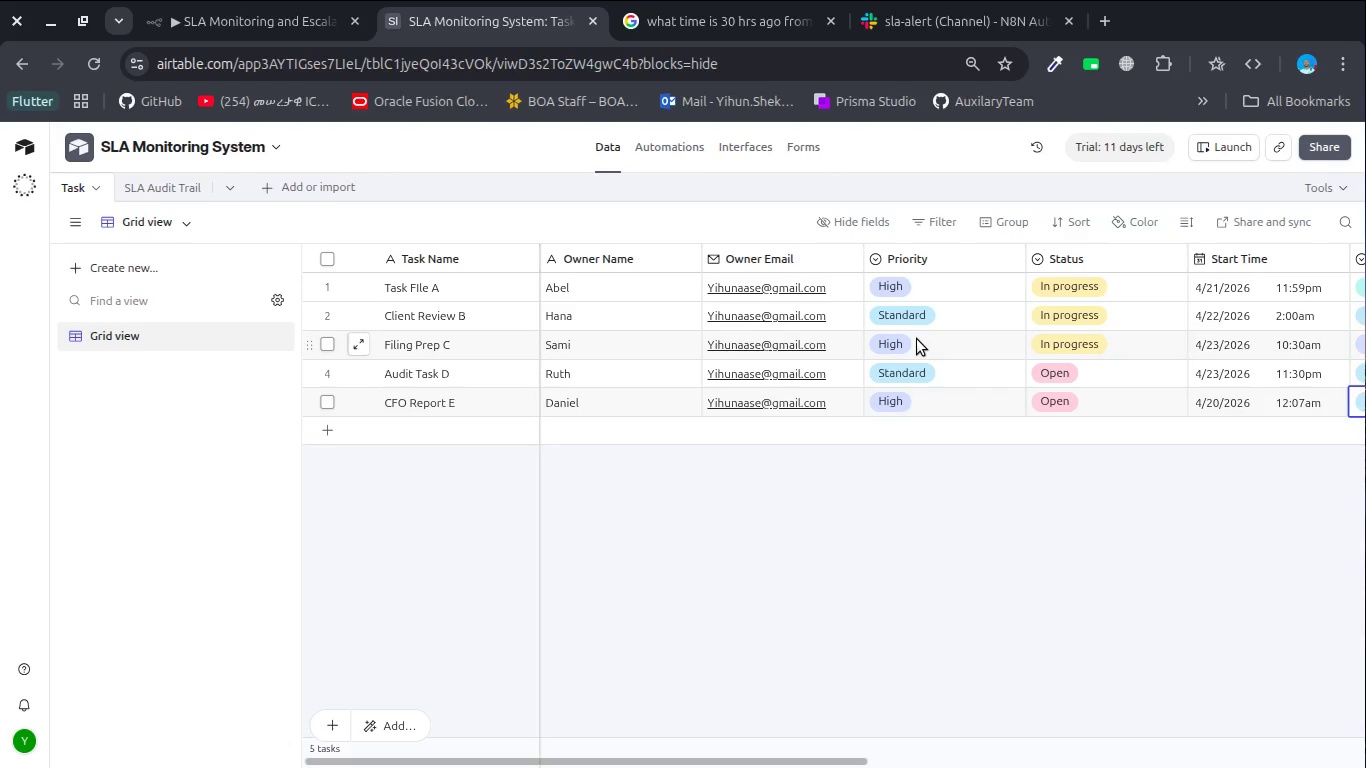 
scroll: coordinate [917, 339], scroll_direction: down, amount: 6.0
 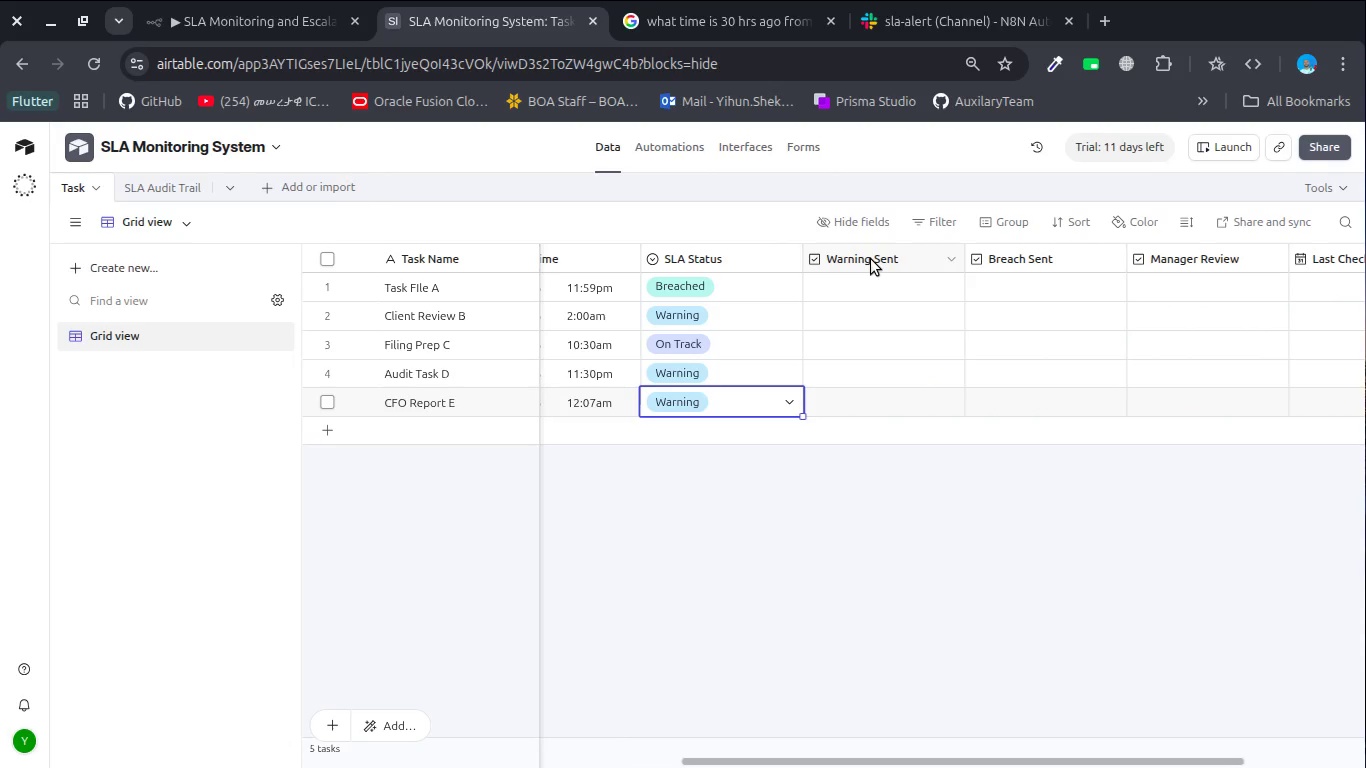 
left_click([871, 259])
 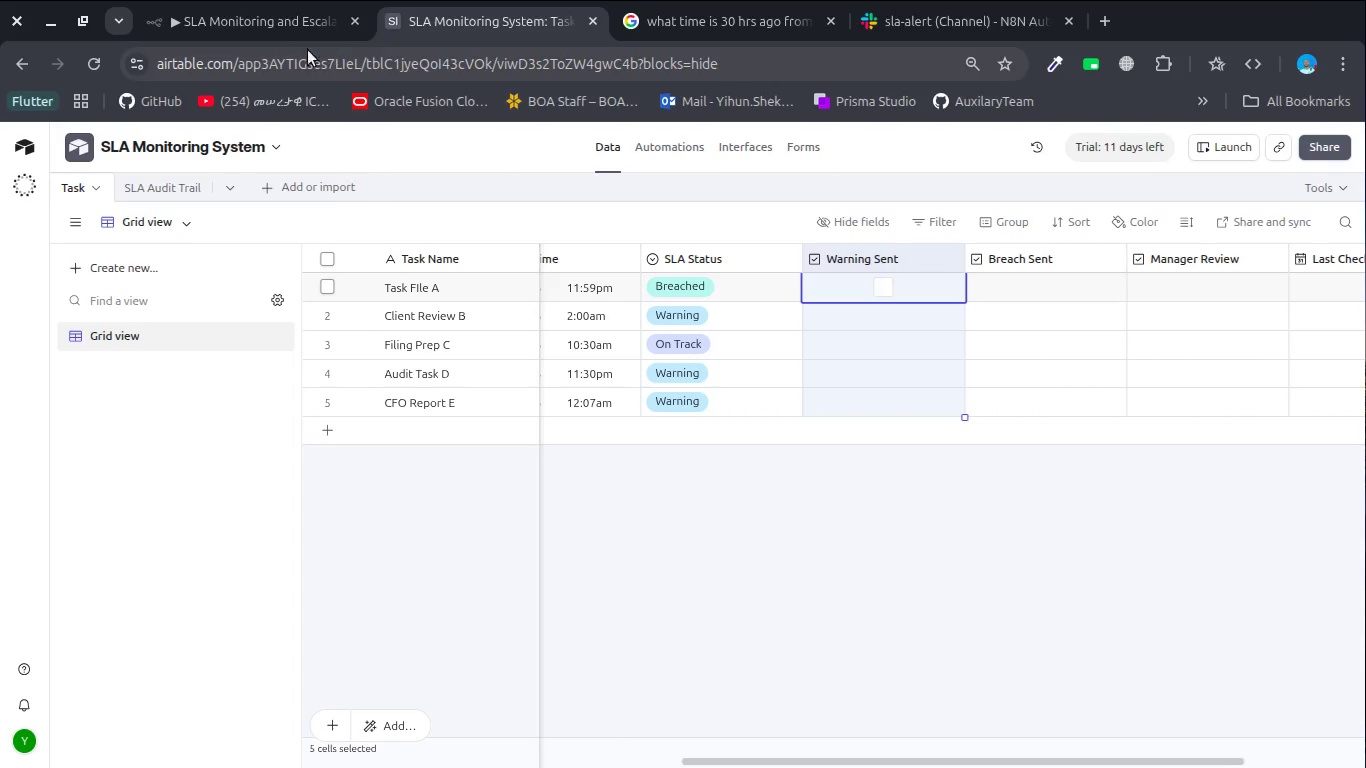 
left_click([275, 34])
 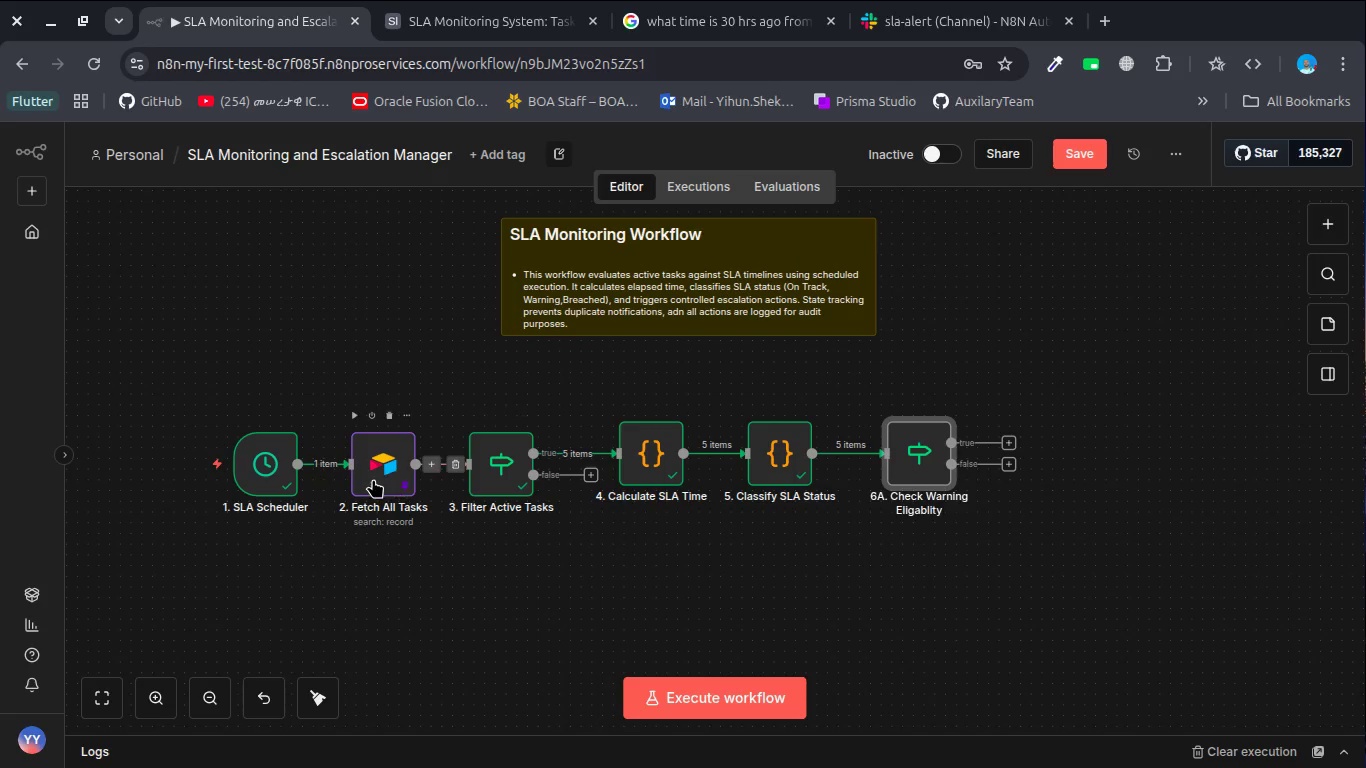 
double_click([373, 479])
 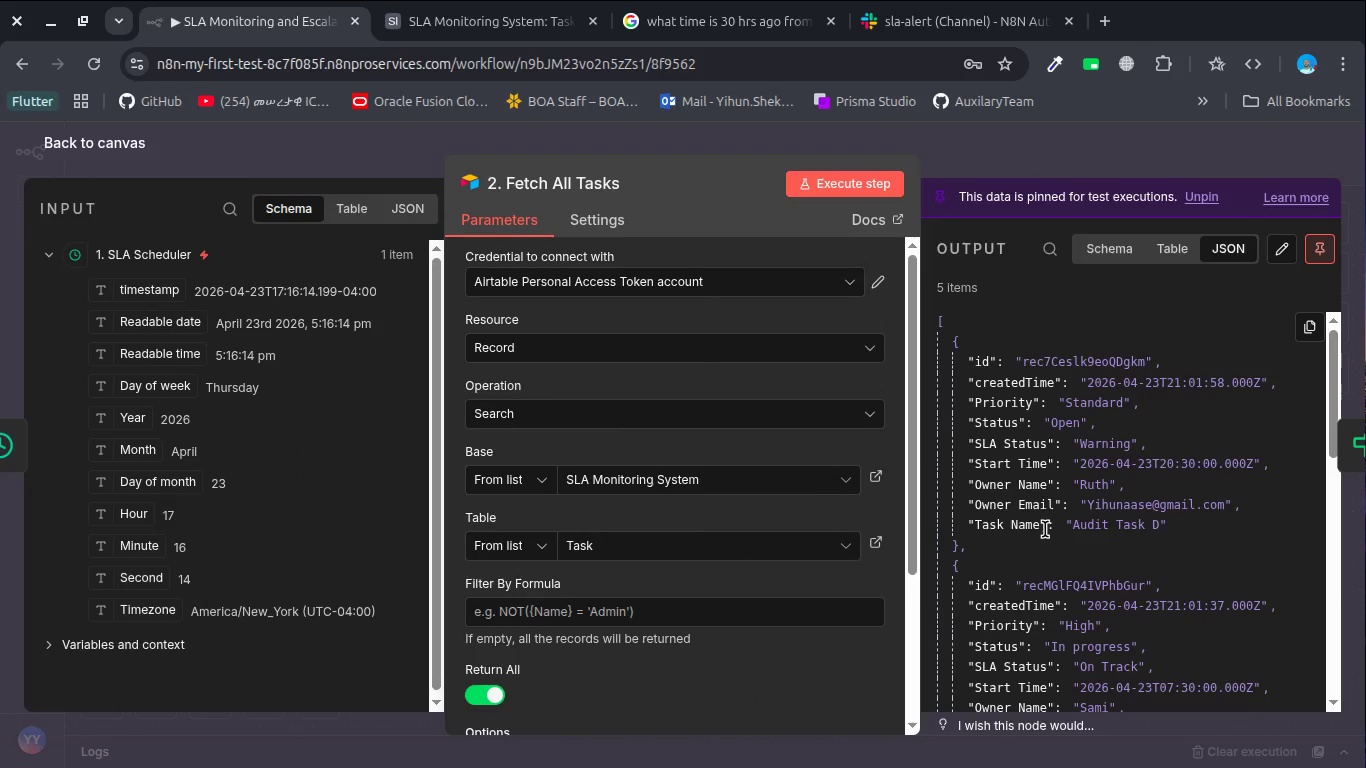 
wait(5.48)
 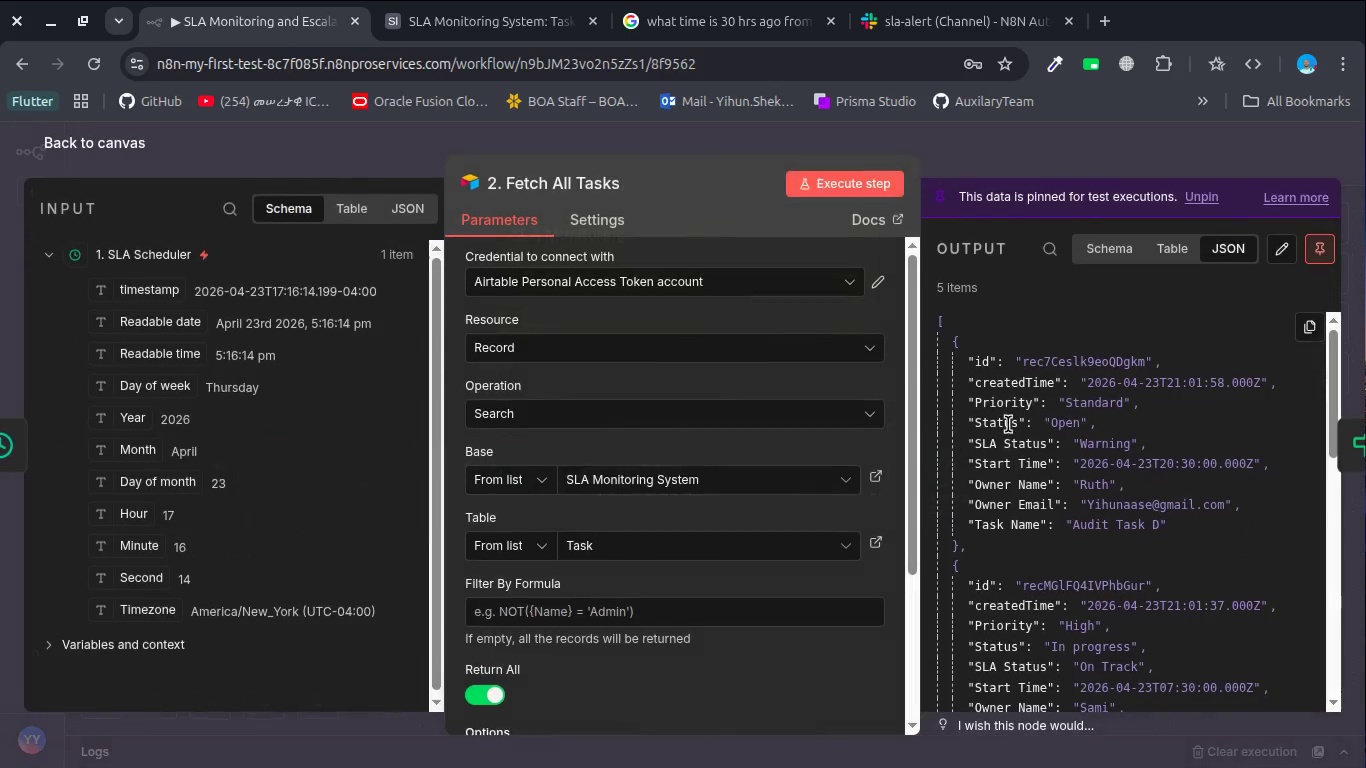 
mouse_move([658, 589])
 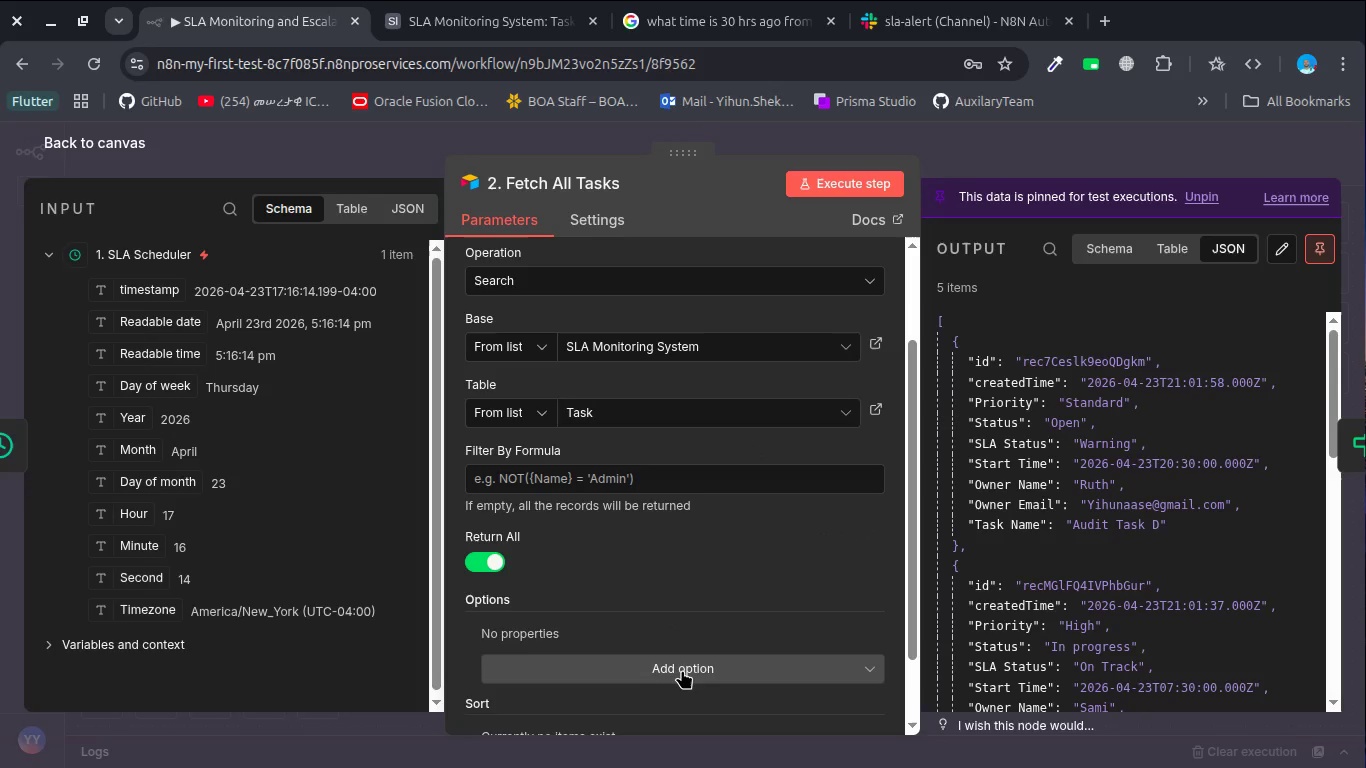 
left_click([682, 670])
 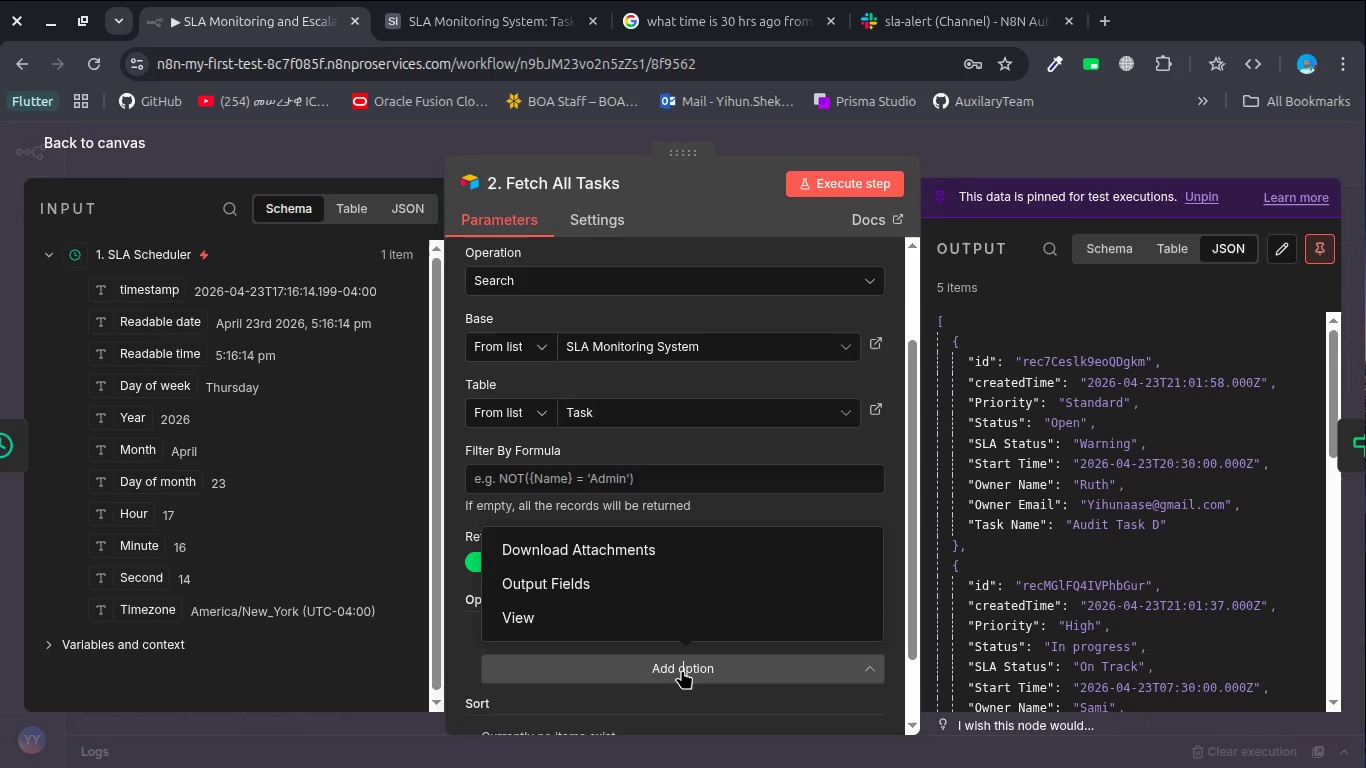 
left_click([682, 670])
 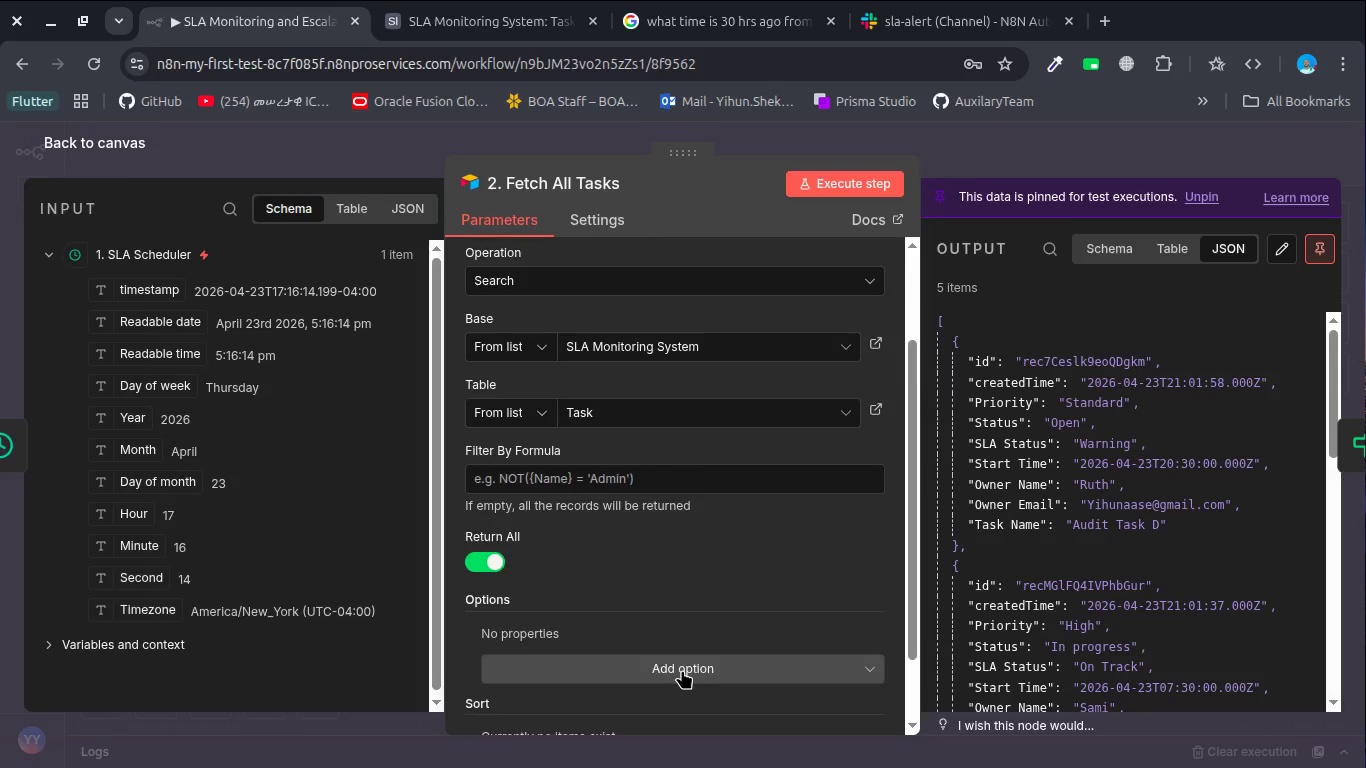 
scroll: coordinate [682, 670], scroll_direction: down, amount: 2.0
 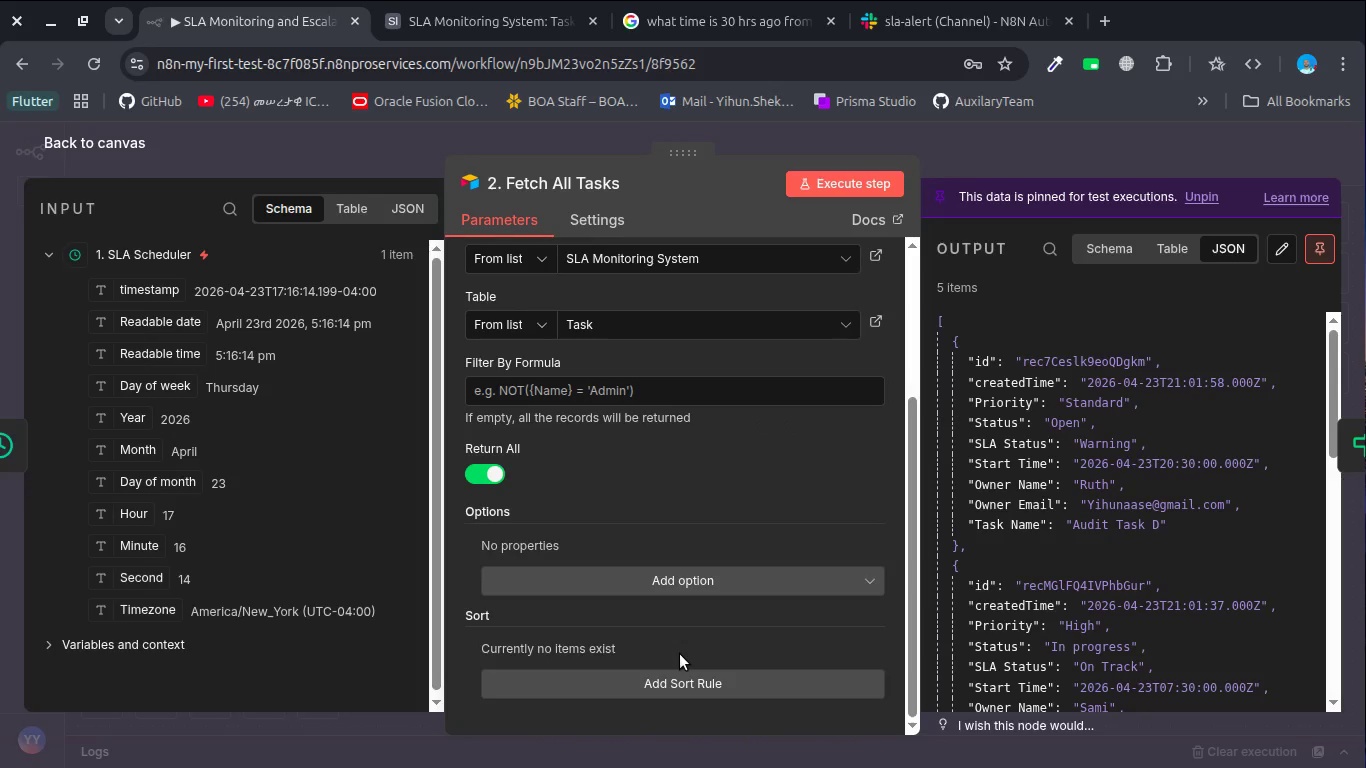 
key(Escape)
 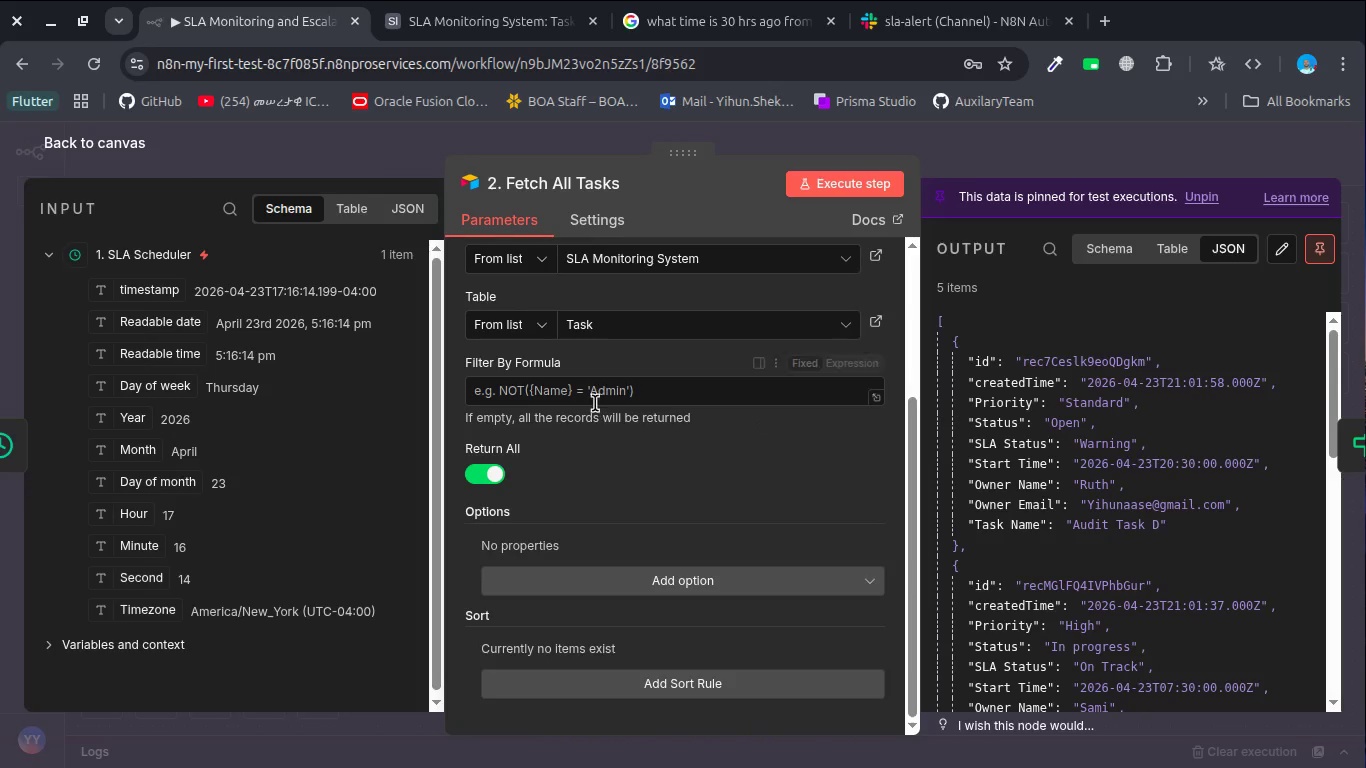 
mouse_move([620, 395])
 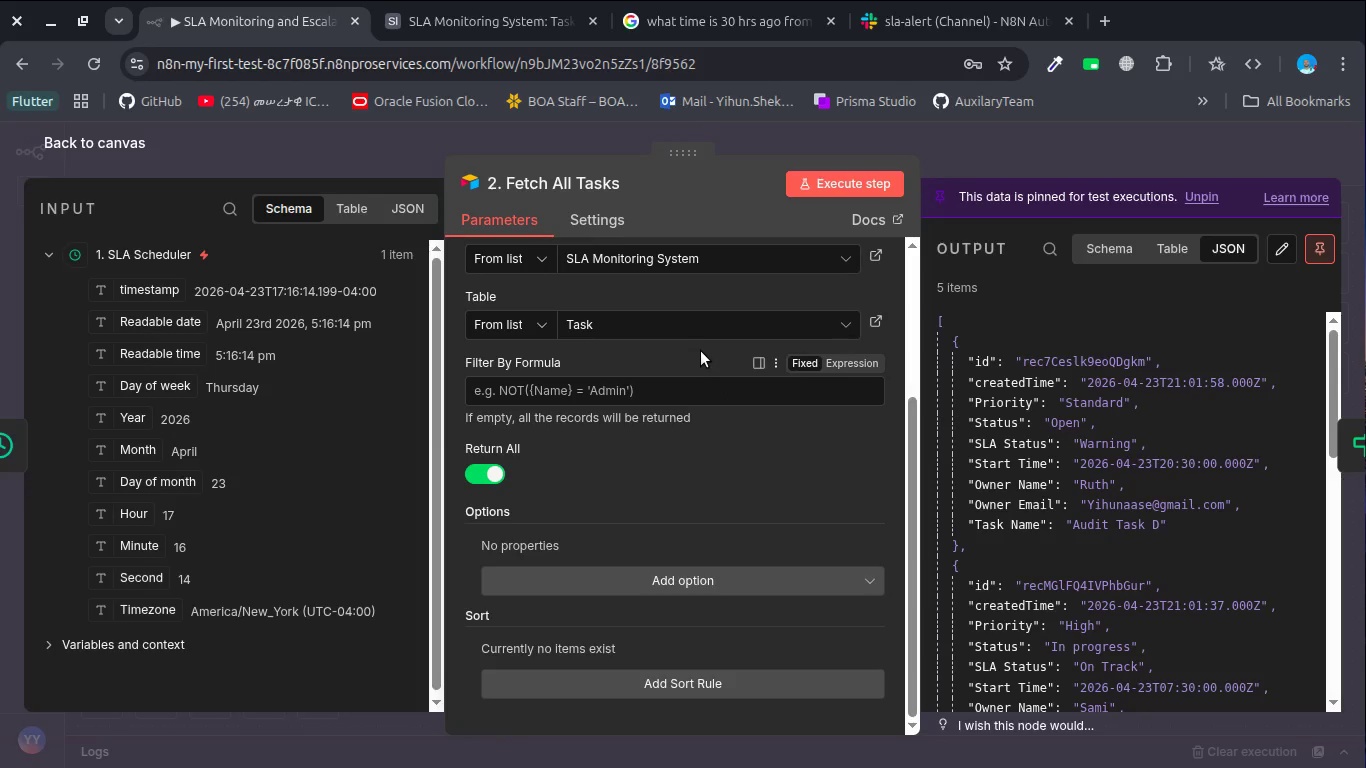 
key(Alt+AltLeft)
 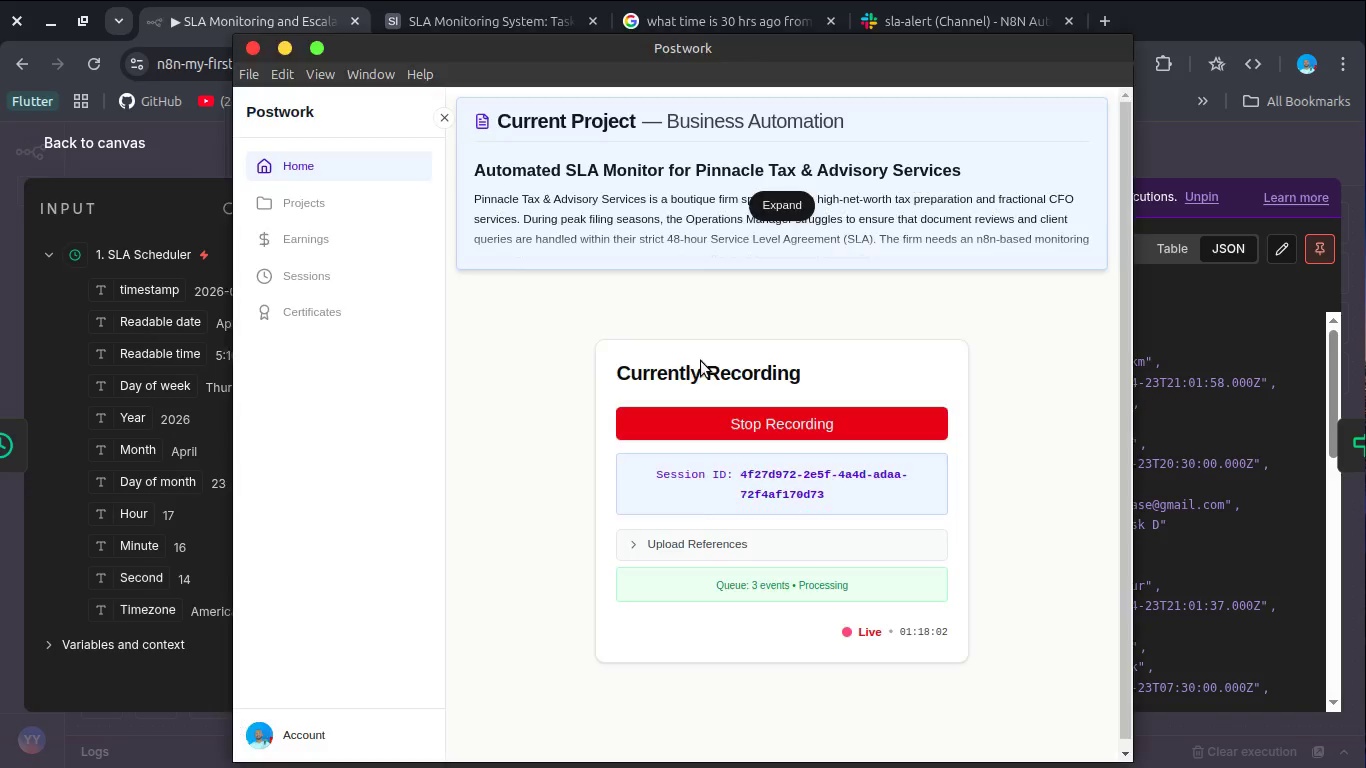 
key(Alt+Tab)